 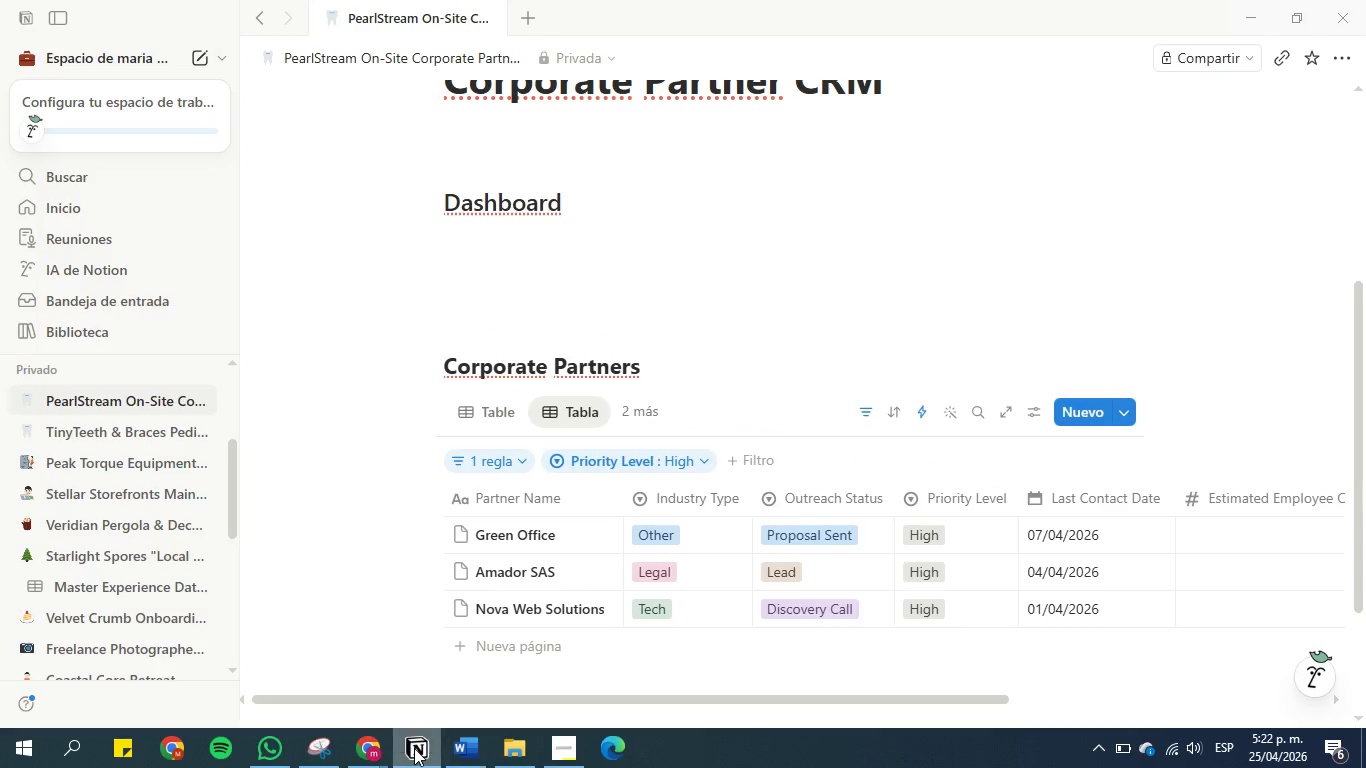 
scroll: coordinate [590, 445], scroll_direction: up, amount: 1.0
 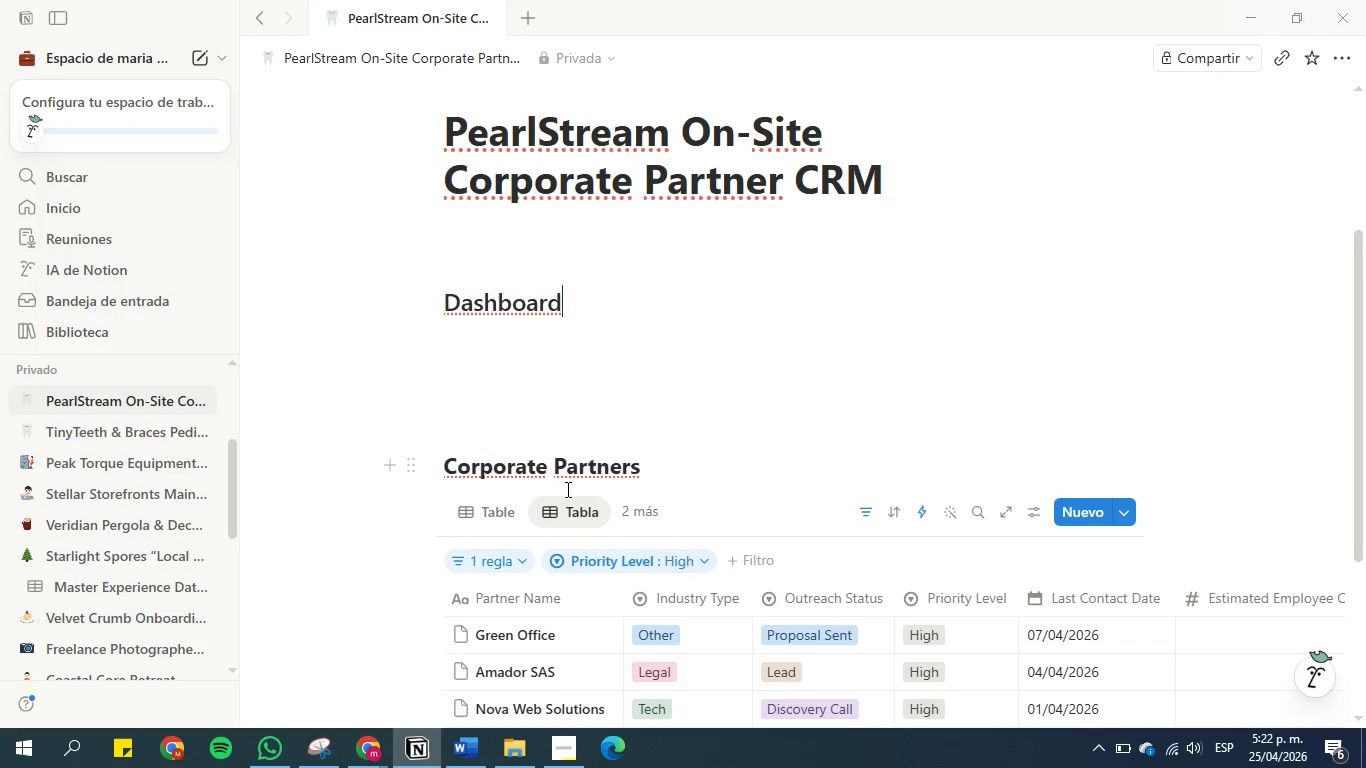 
scroll: coordinate [566, 489], scroll_direction: down, amount: 1.0
 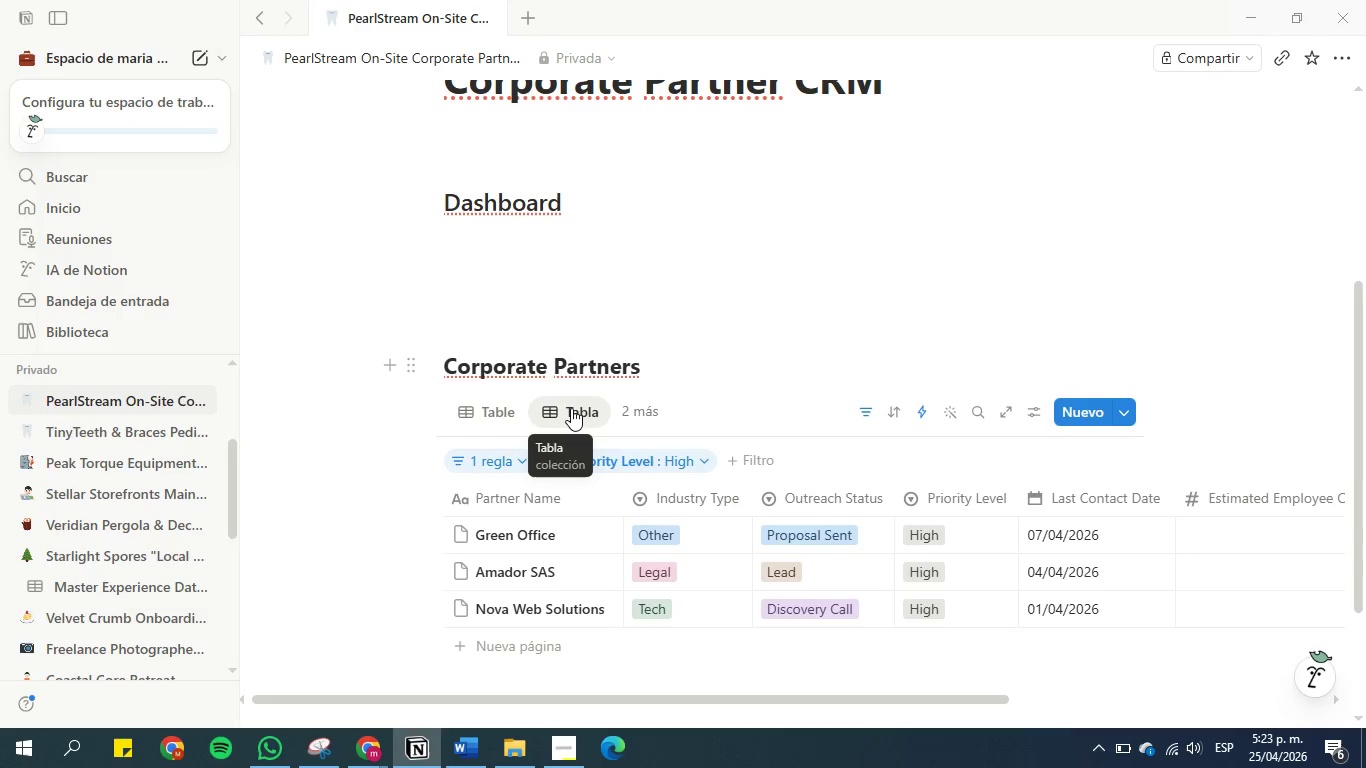 
left_click([571, 408])
 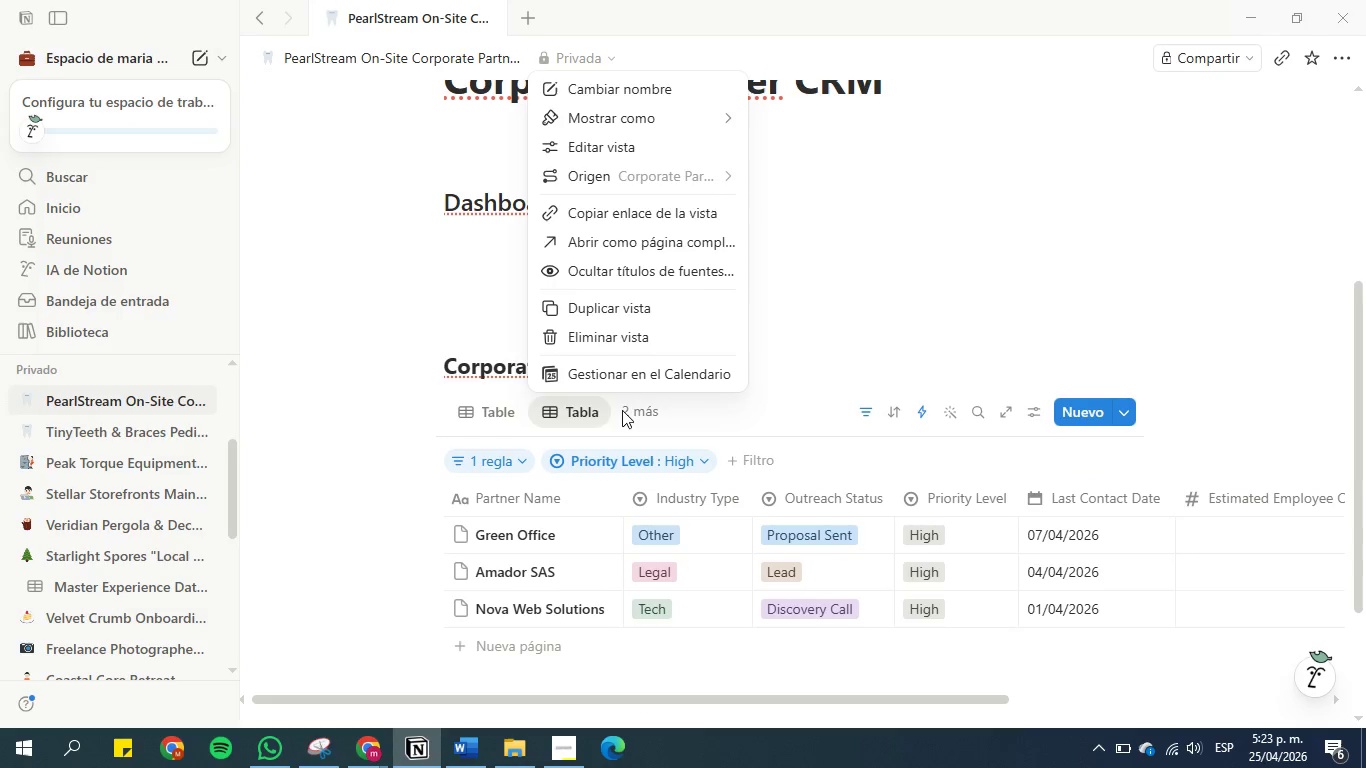 
double_click([630, 411])
 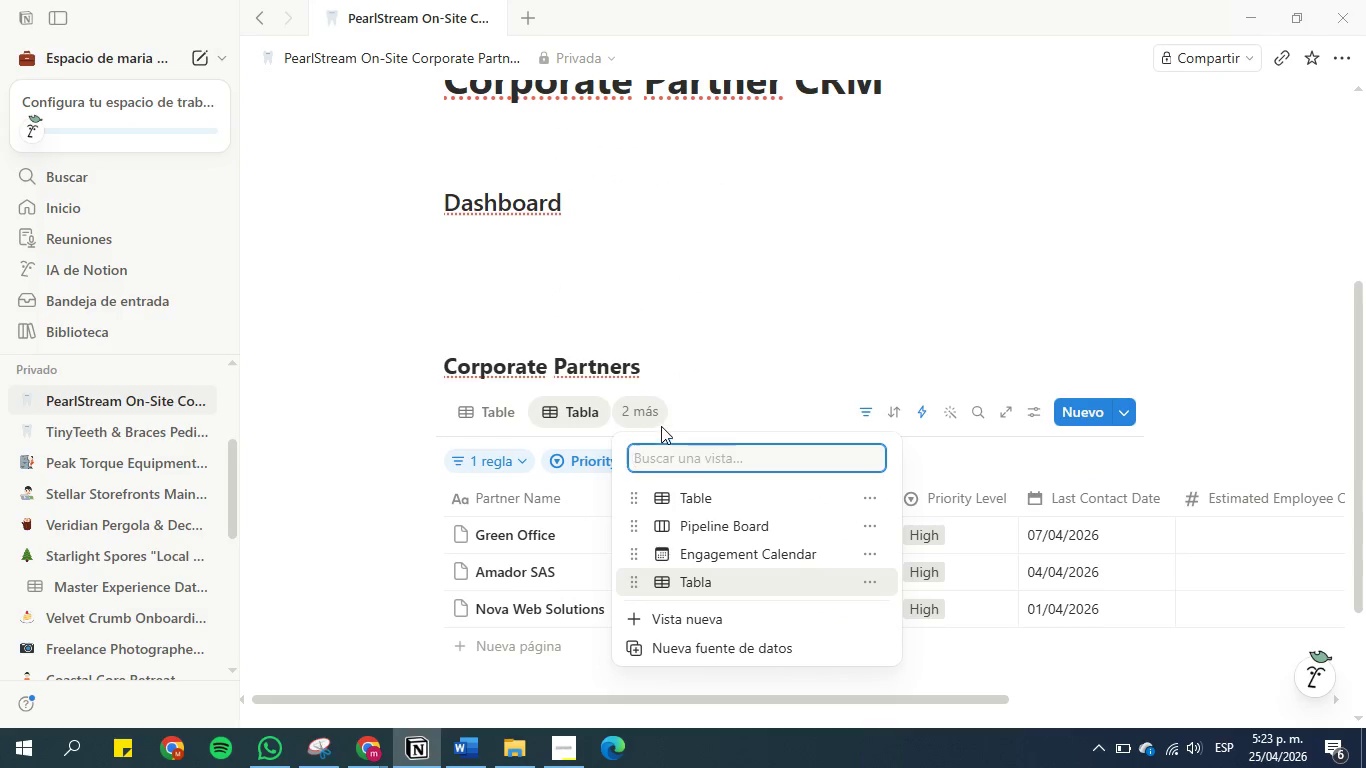 
left_click([704, 372])
 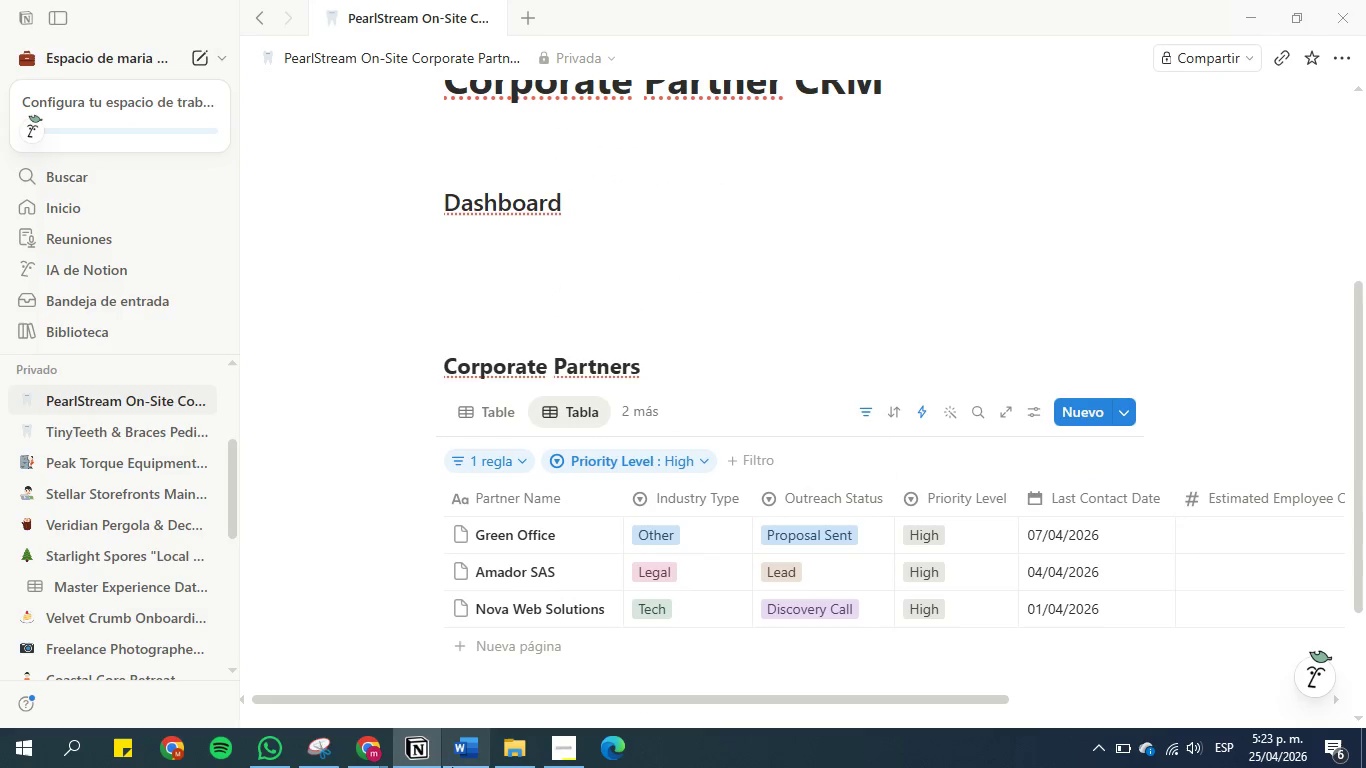 
left_click([463, 763])
 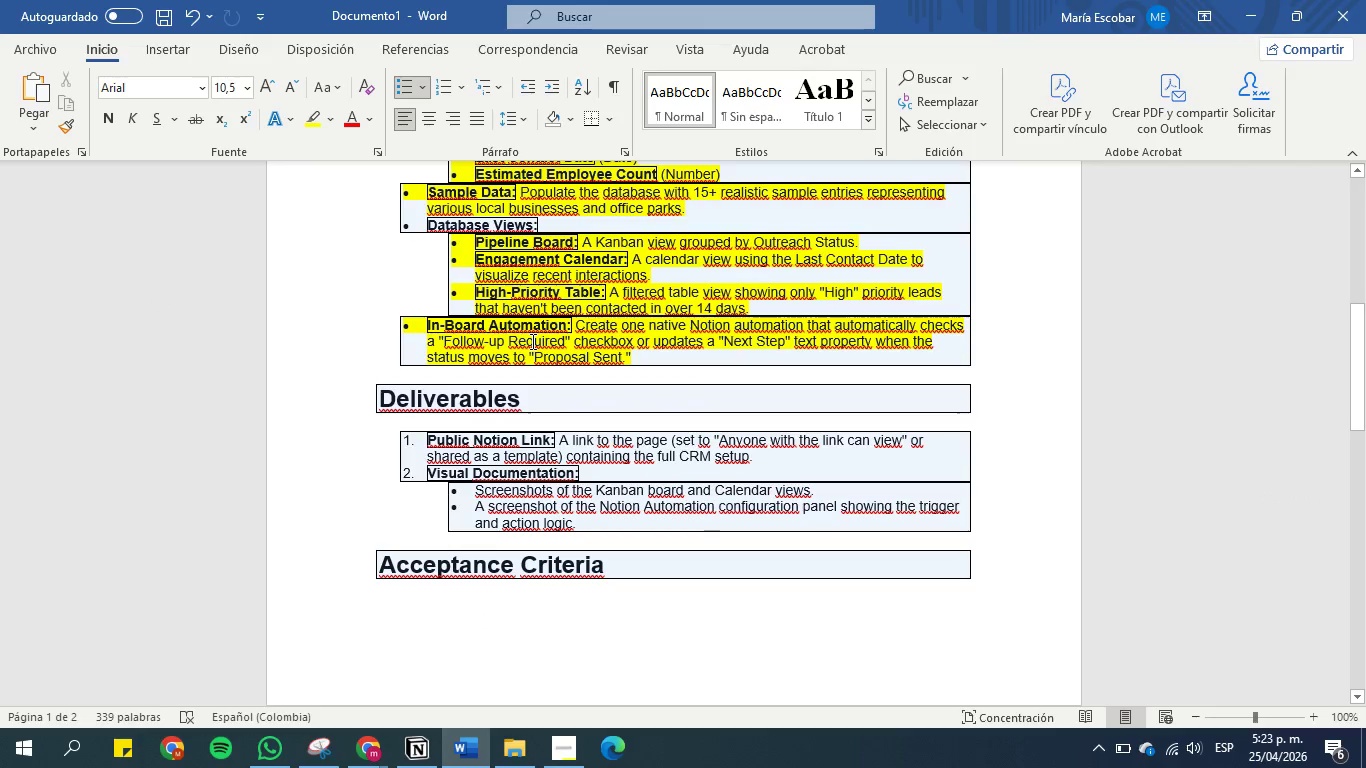 
scroll: coordinate [531, 345], scroll_direction: up, amount: 1.0
 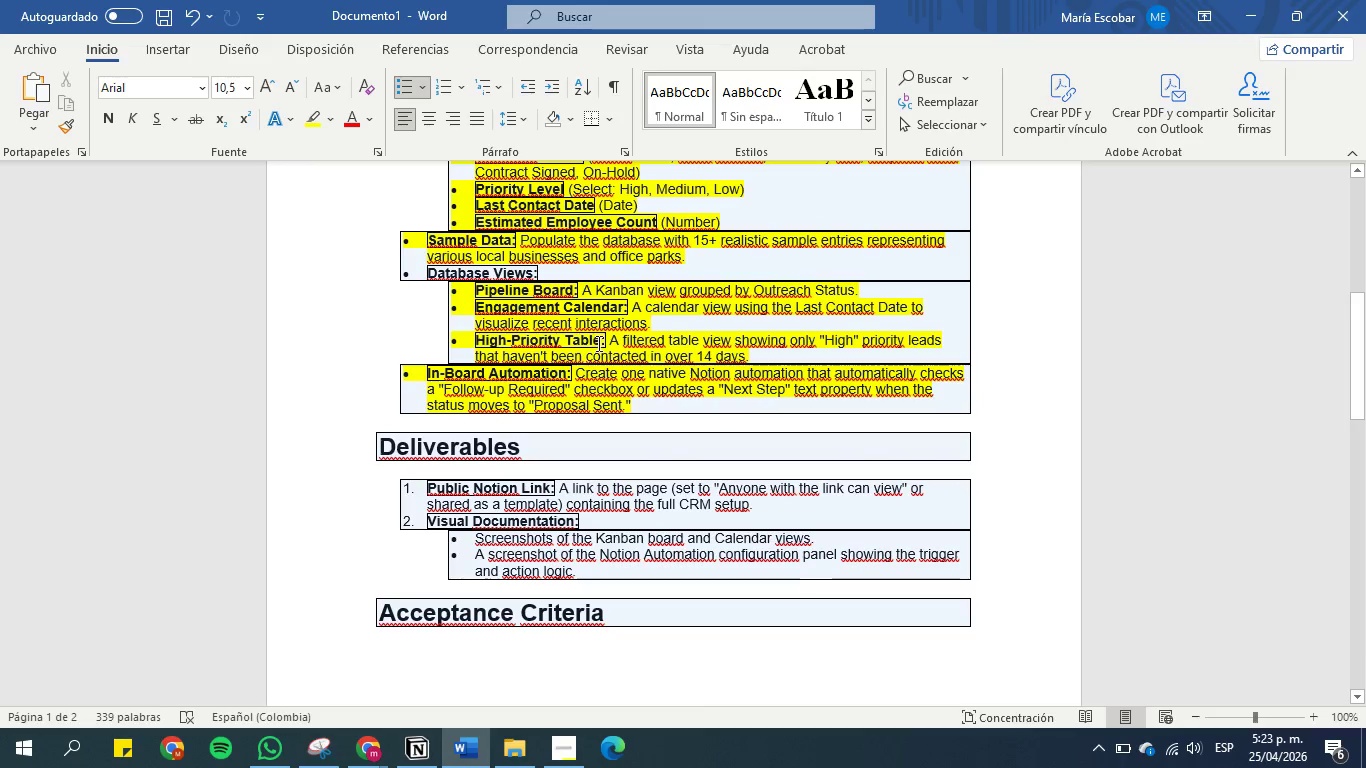 
left_click_drag(start_coordinate=[599, 341], to_coordinate=[476, 347])
 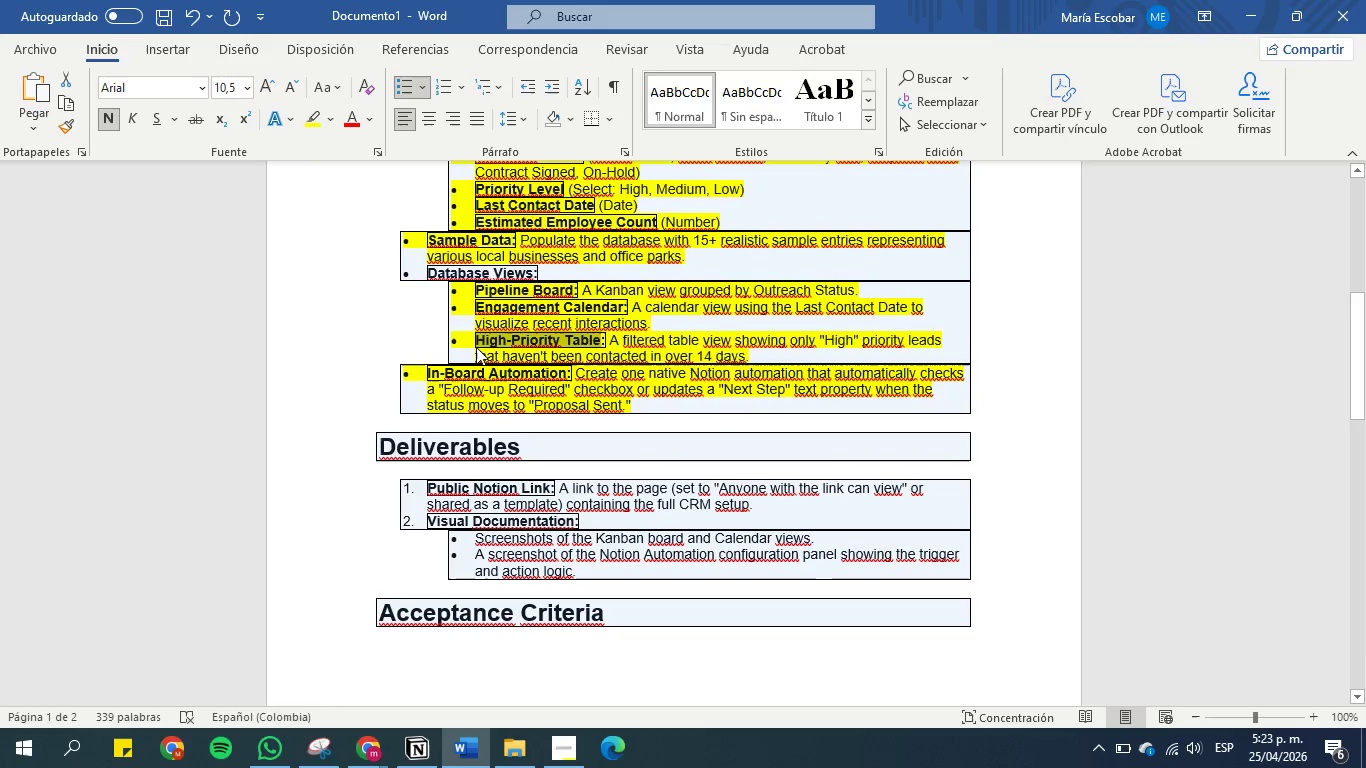 
key(Control+C)
 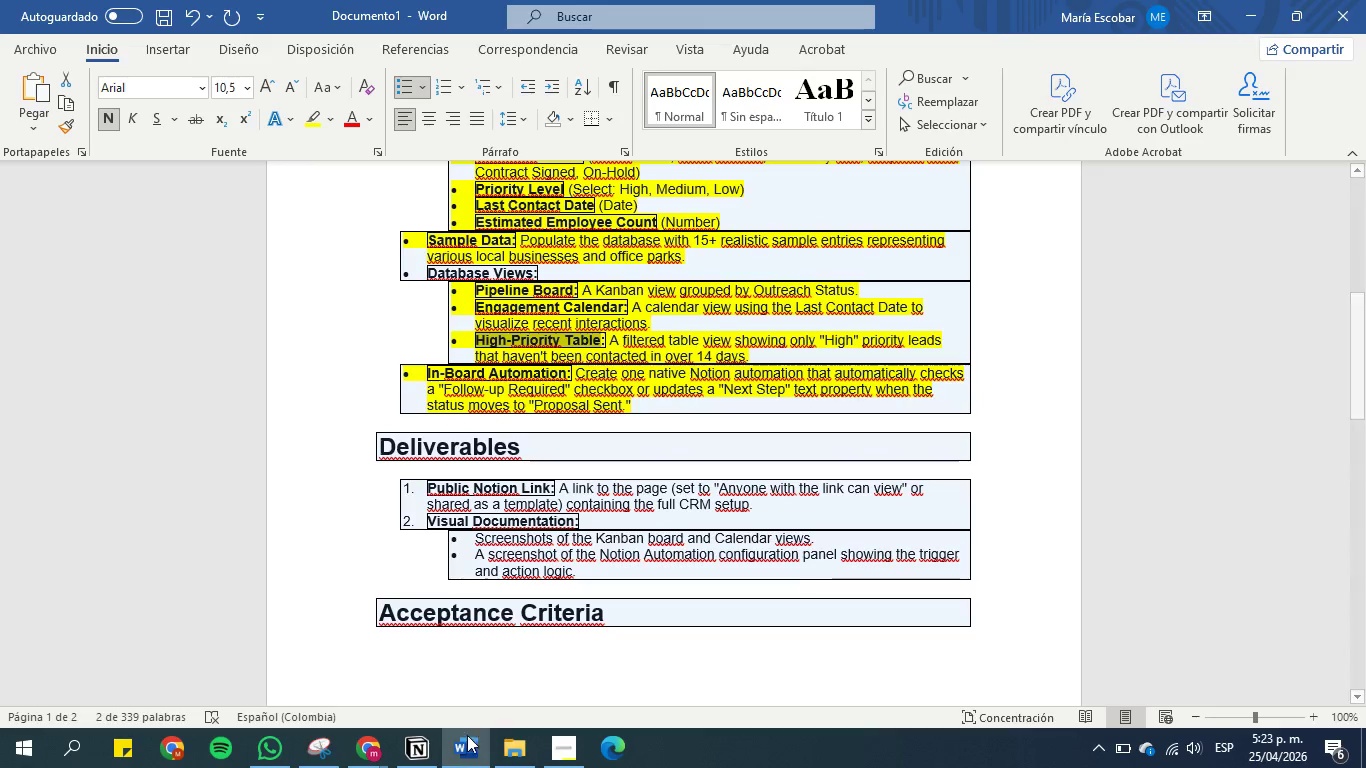 
left_click([460, 748])
 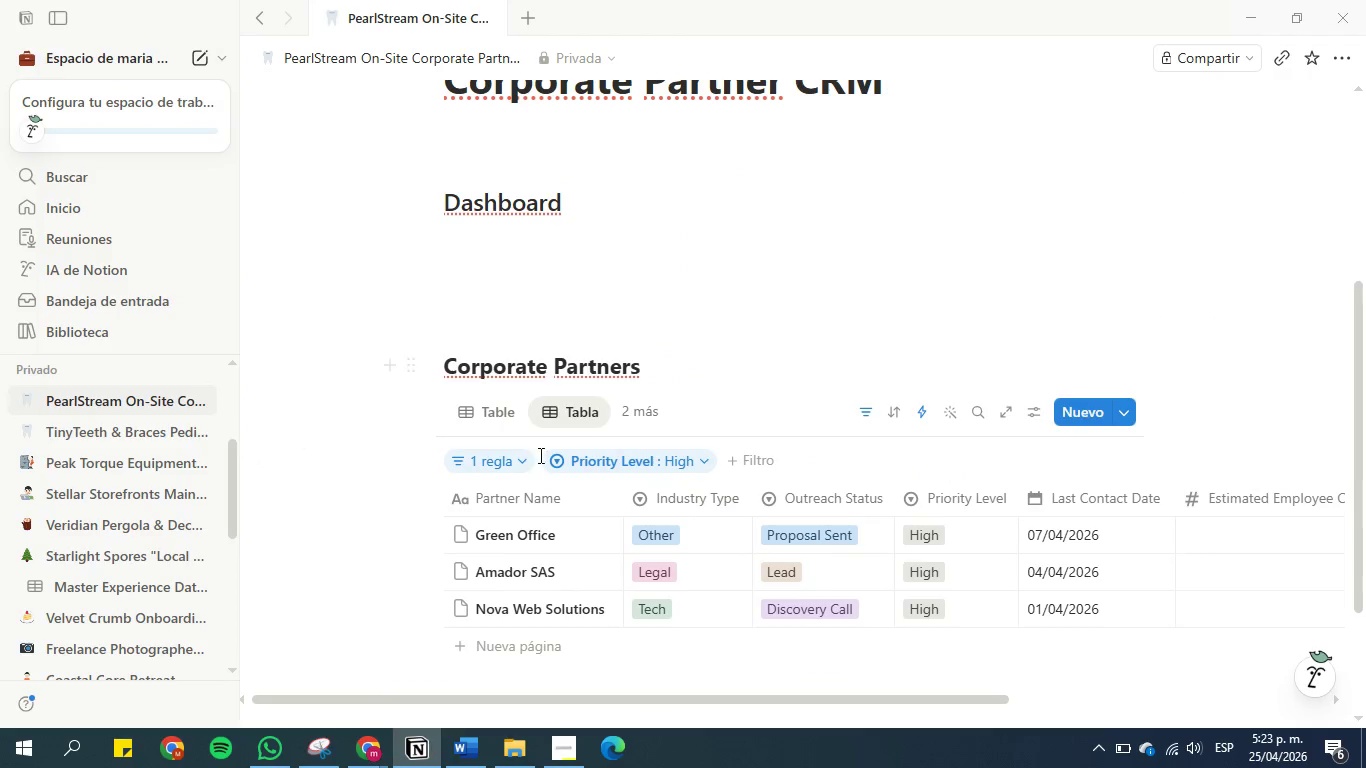 
left_click([565, 413])
 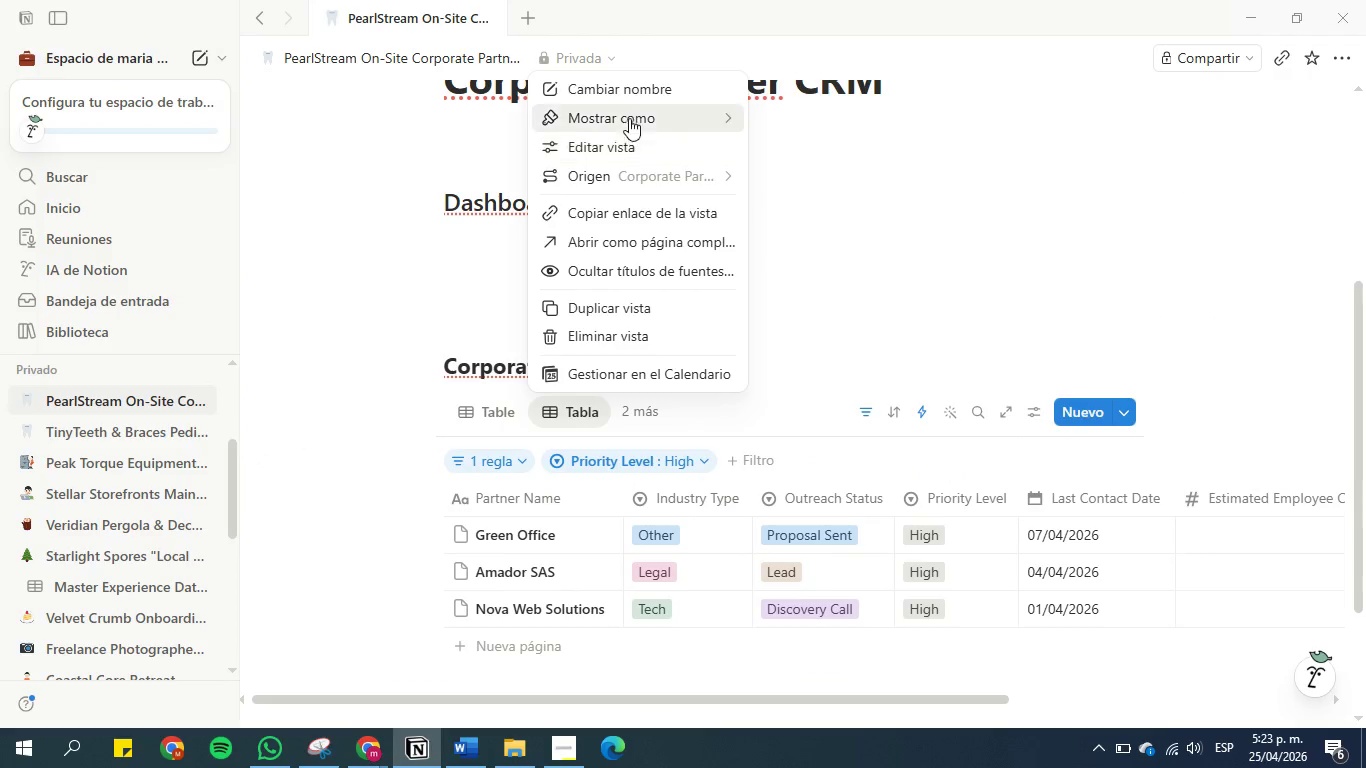 
left_click([625, 97])
 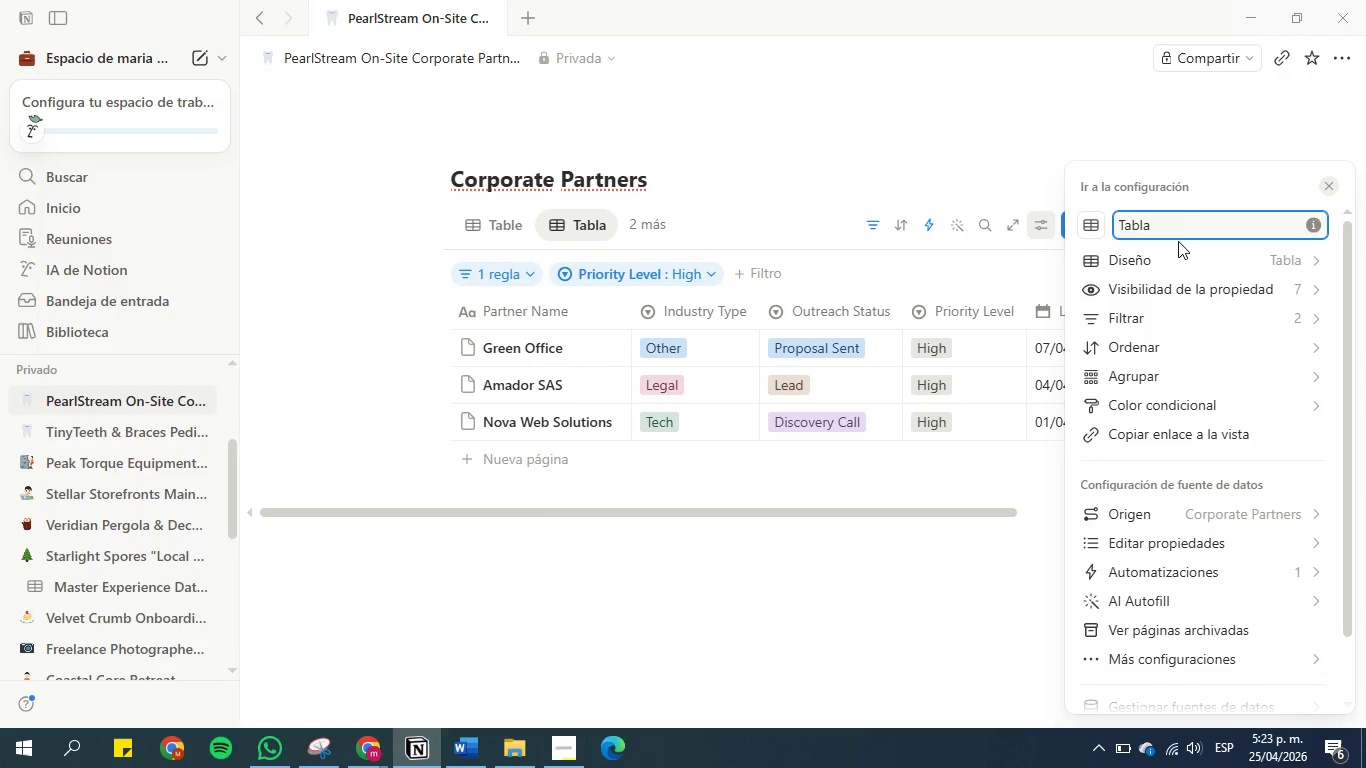 
left_click_drag(start_coordinate=[1177, 229], to_coordinate=[1110, 227])
 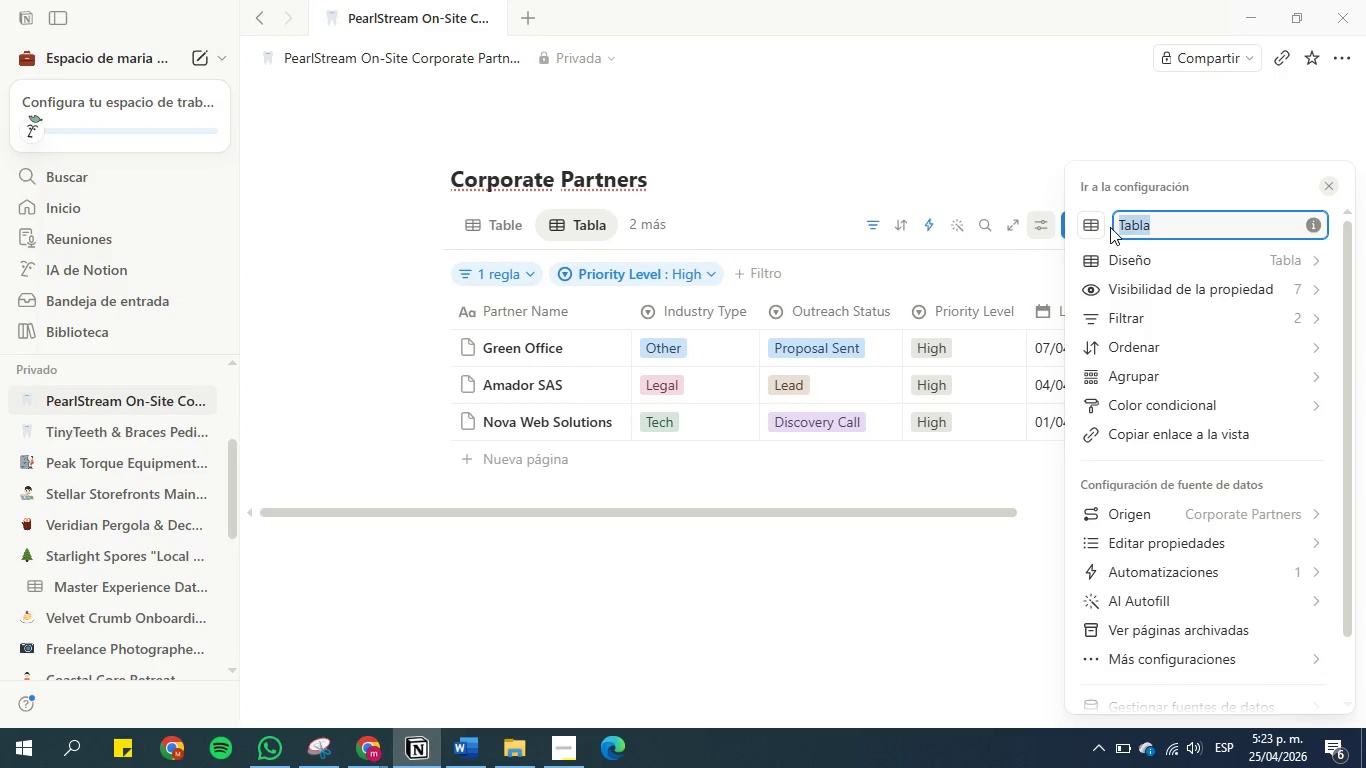 
key(Control+V)
 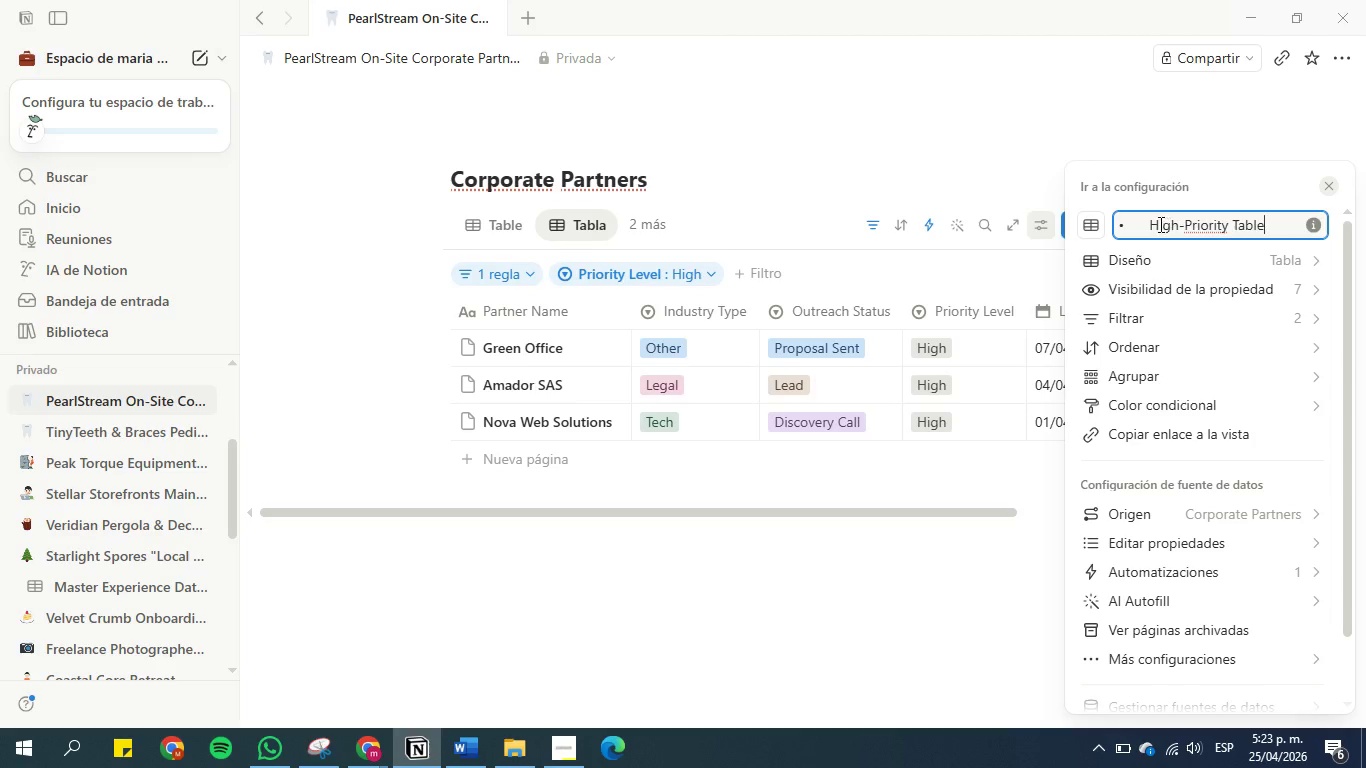 
left_click_drag(start_coordinate=[1152, 224], to_coordinate=[1109, 225])
 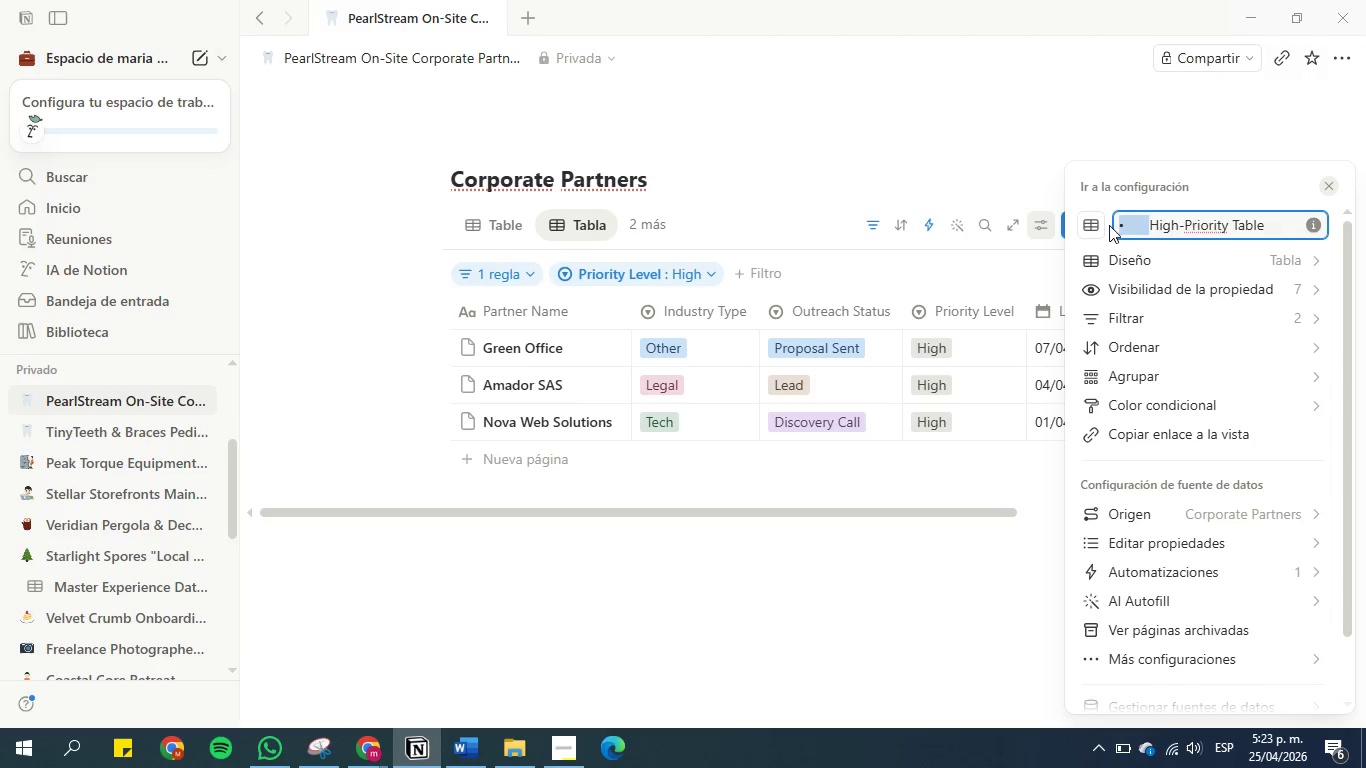 
key(Backspace)
 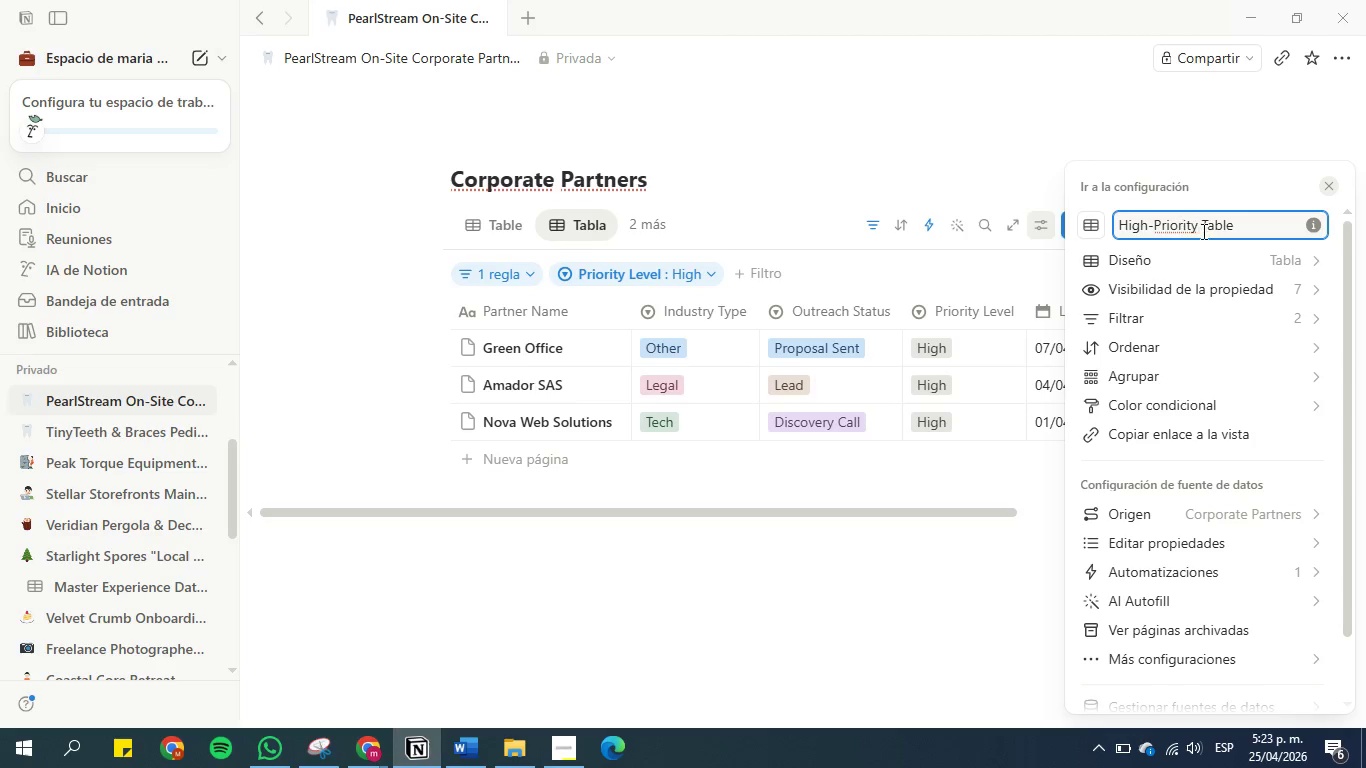 
left_click_drag(start_coordinate=[1202, 227], to_coordinate=[1114, 225])
 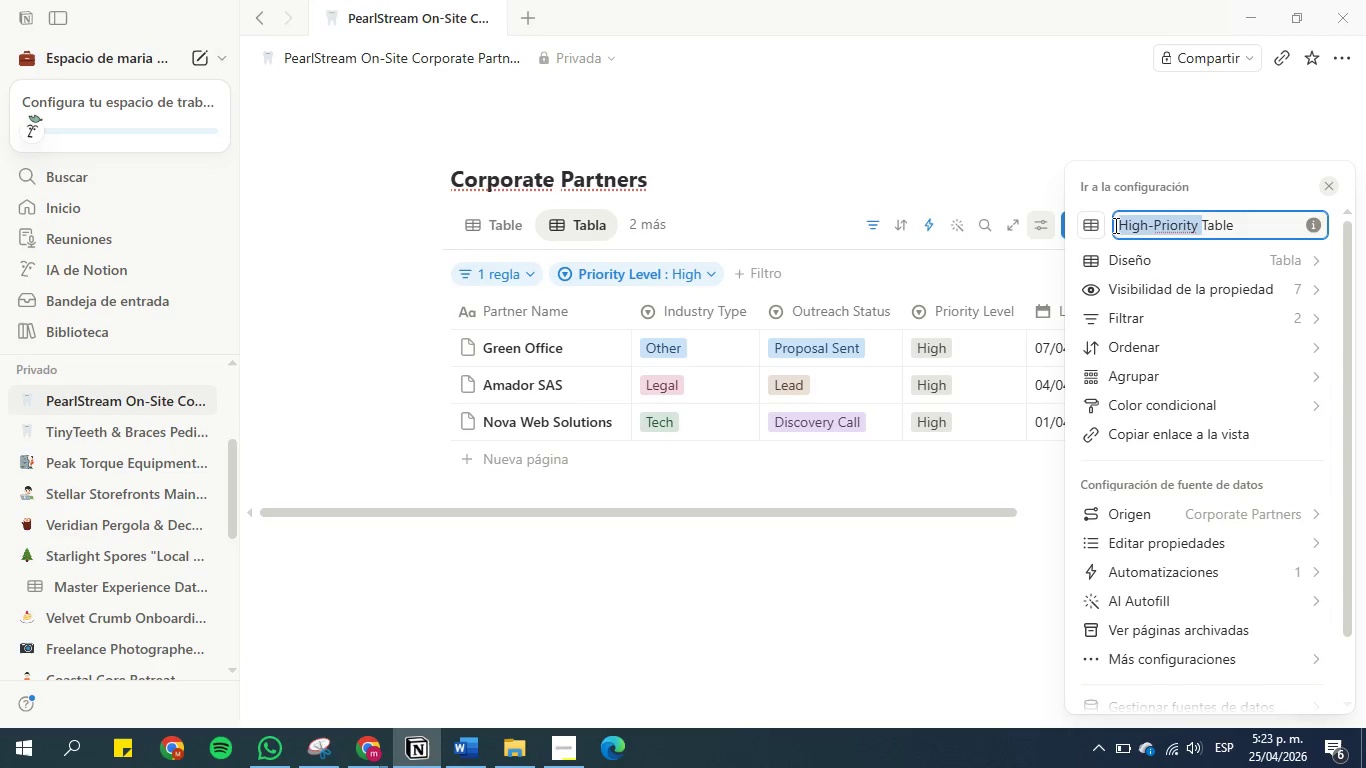 
key(Control+C)
 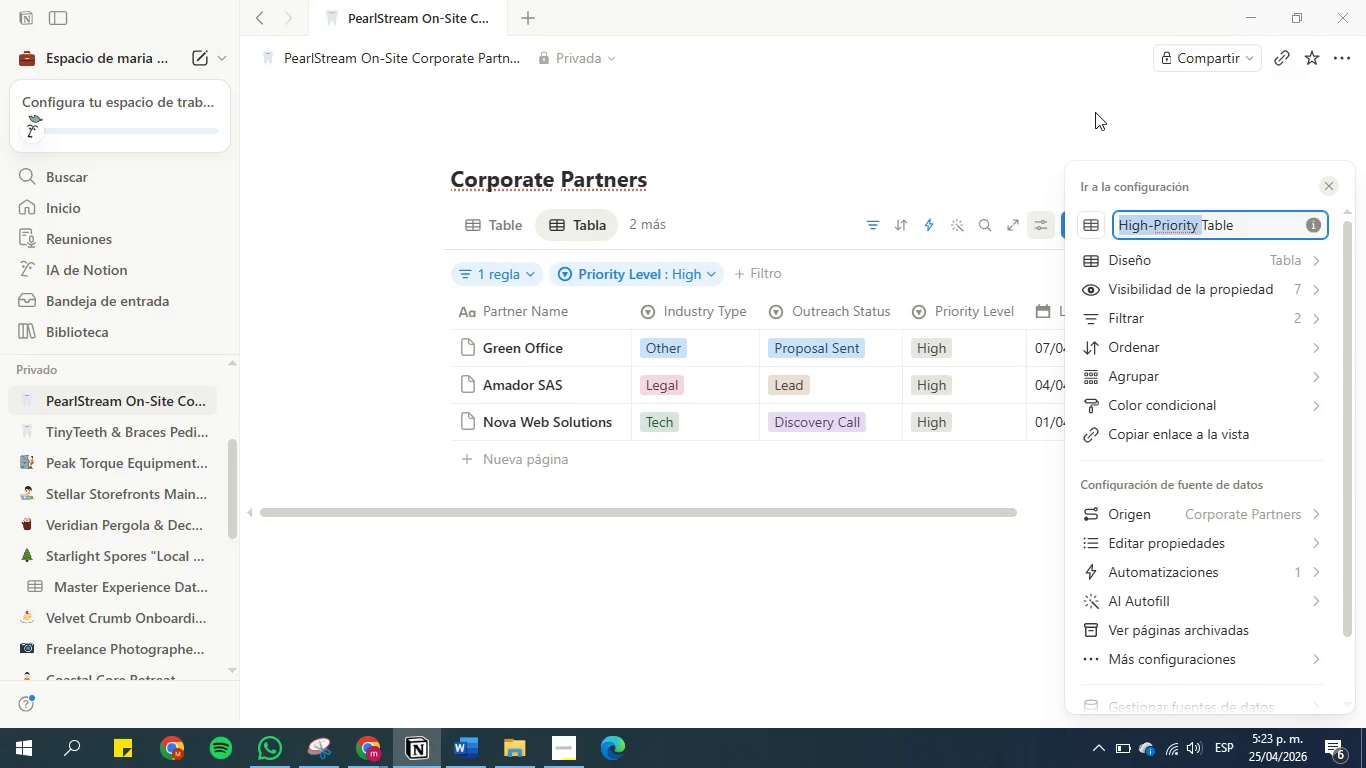 
left_click([1095, 112])
 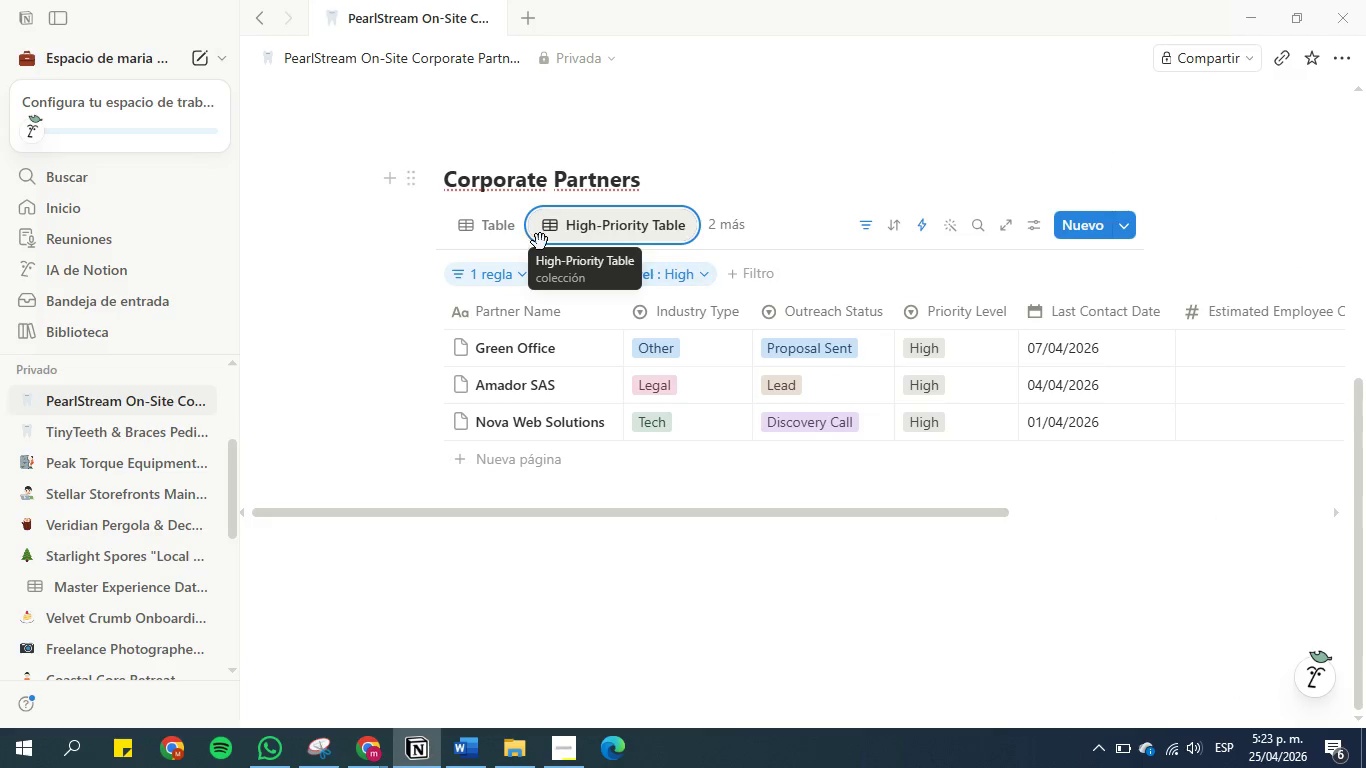 
scroll: coordinate [547, 243], scroll_direction: up, amount: 3.0
 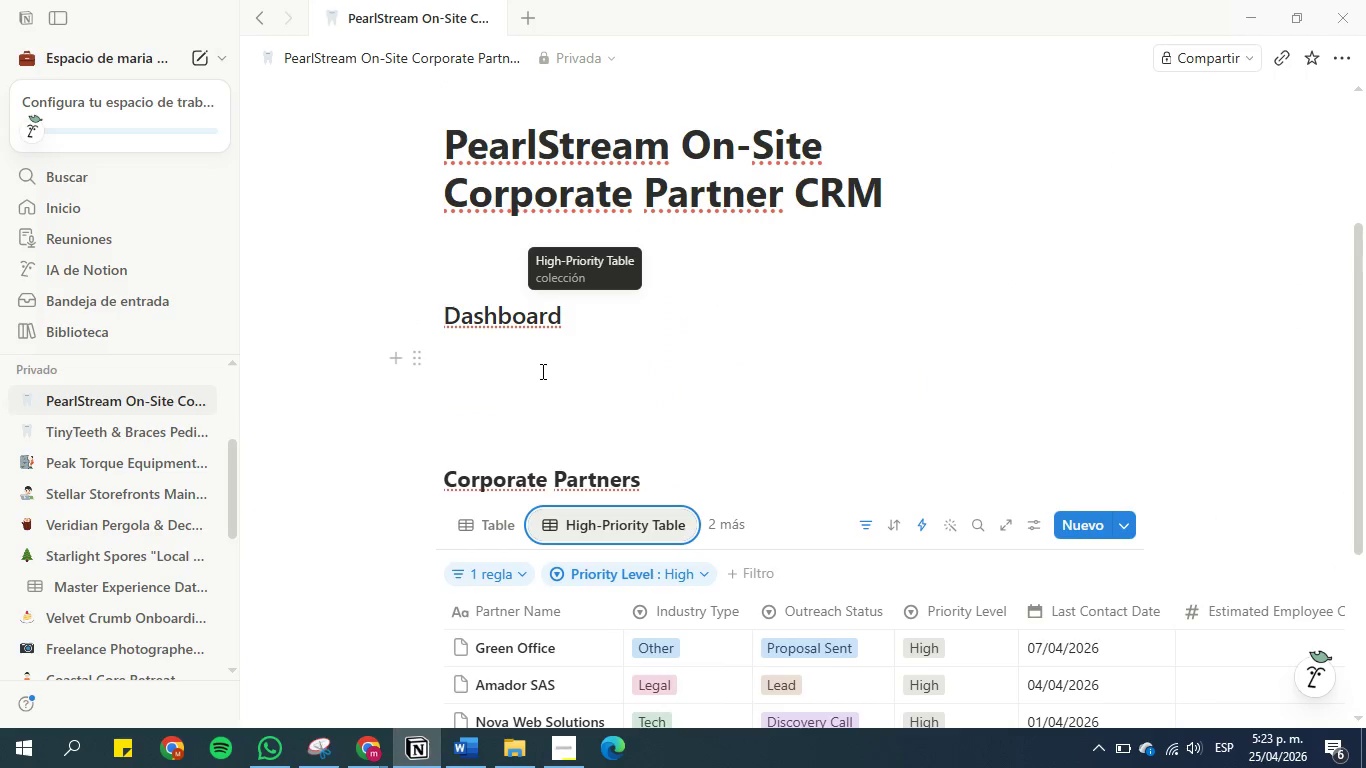 
left_click([541, 371])
 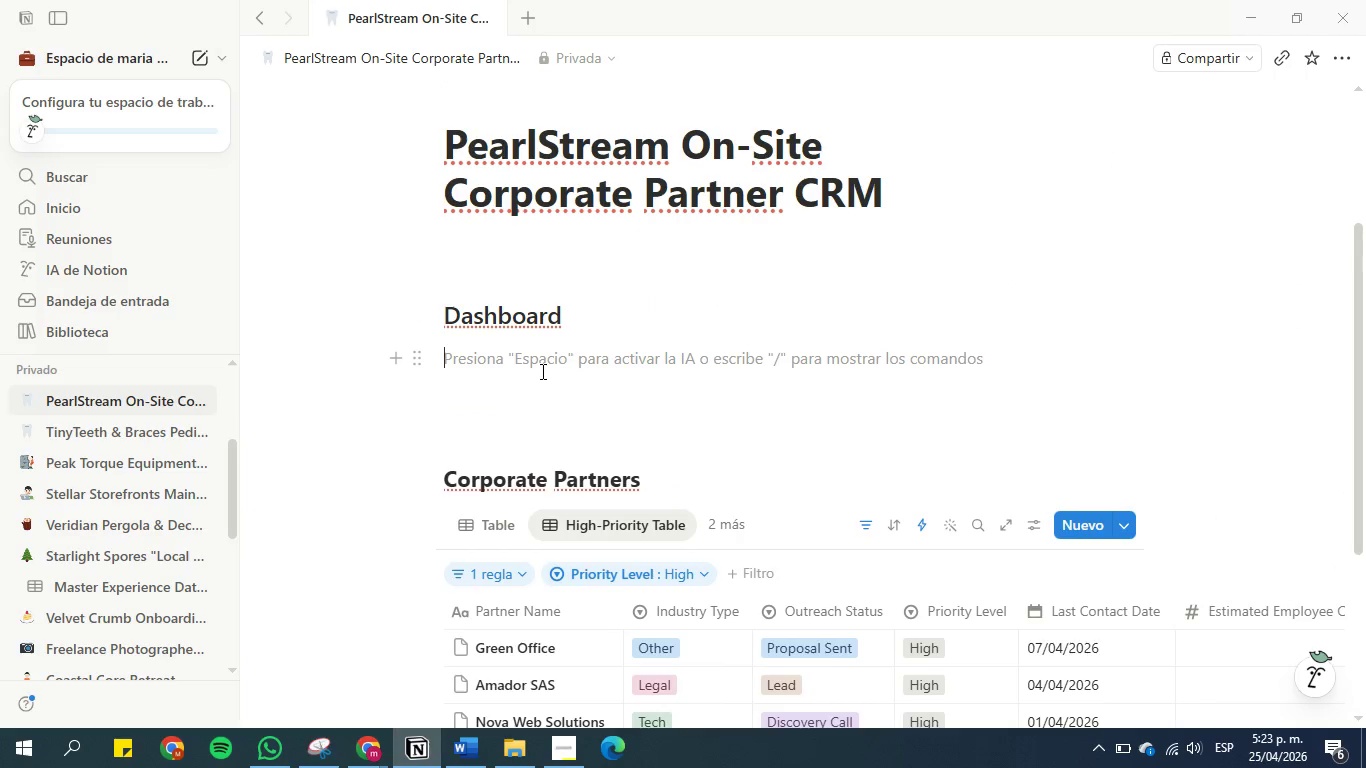 
key(Control+V)
 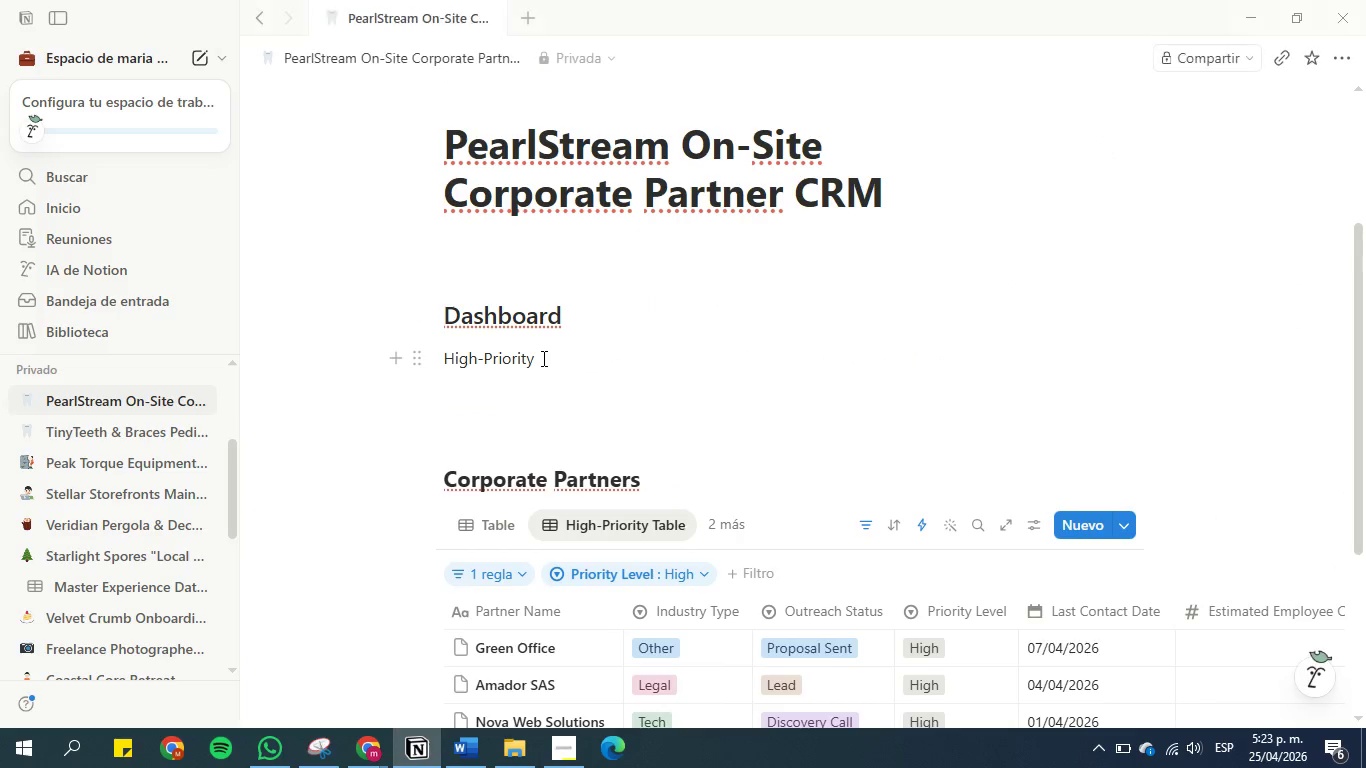 
left_click_drag(start_coordinate=[542, 358], to_coordinate=[440, 357])
 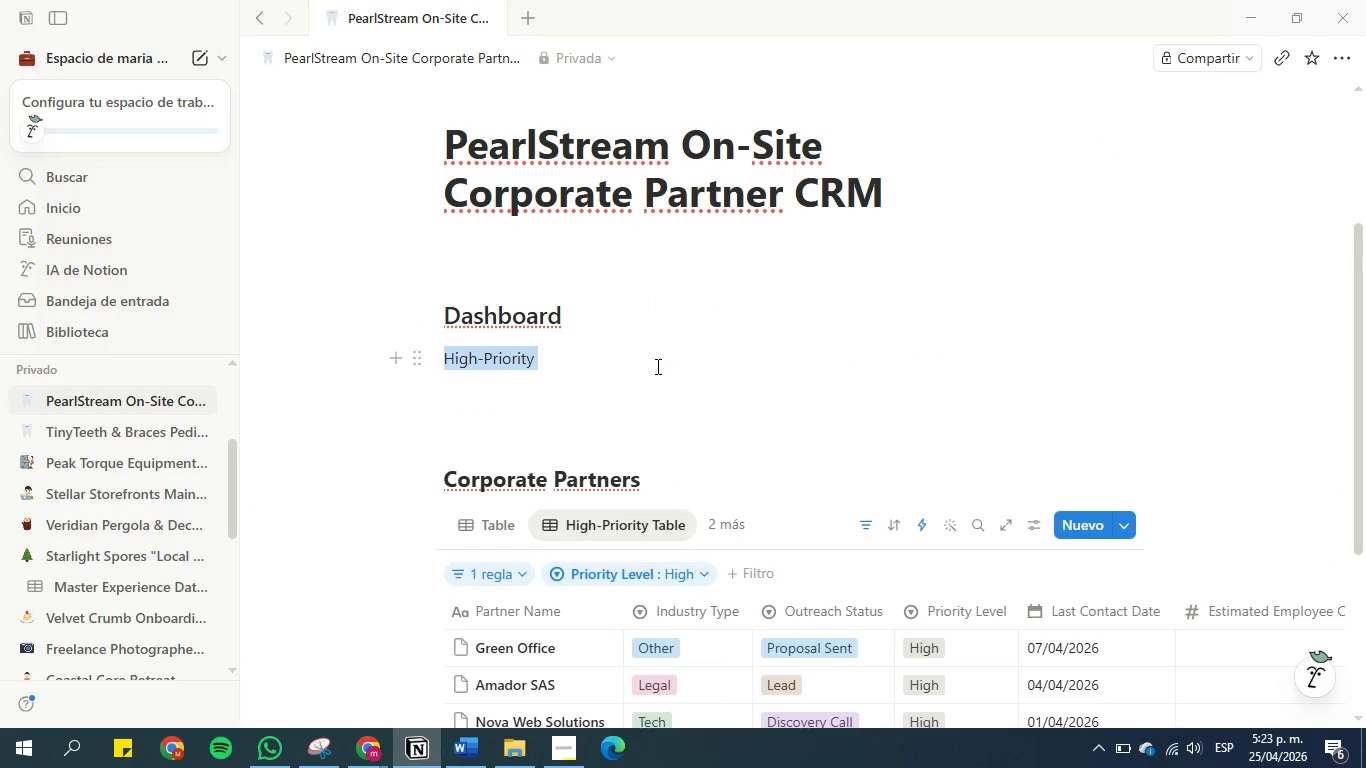 
left_click([656, 366])
 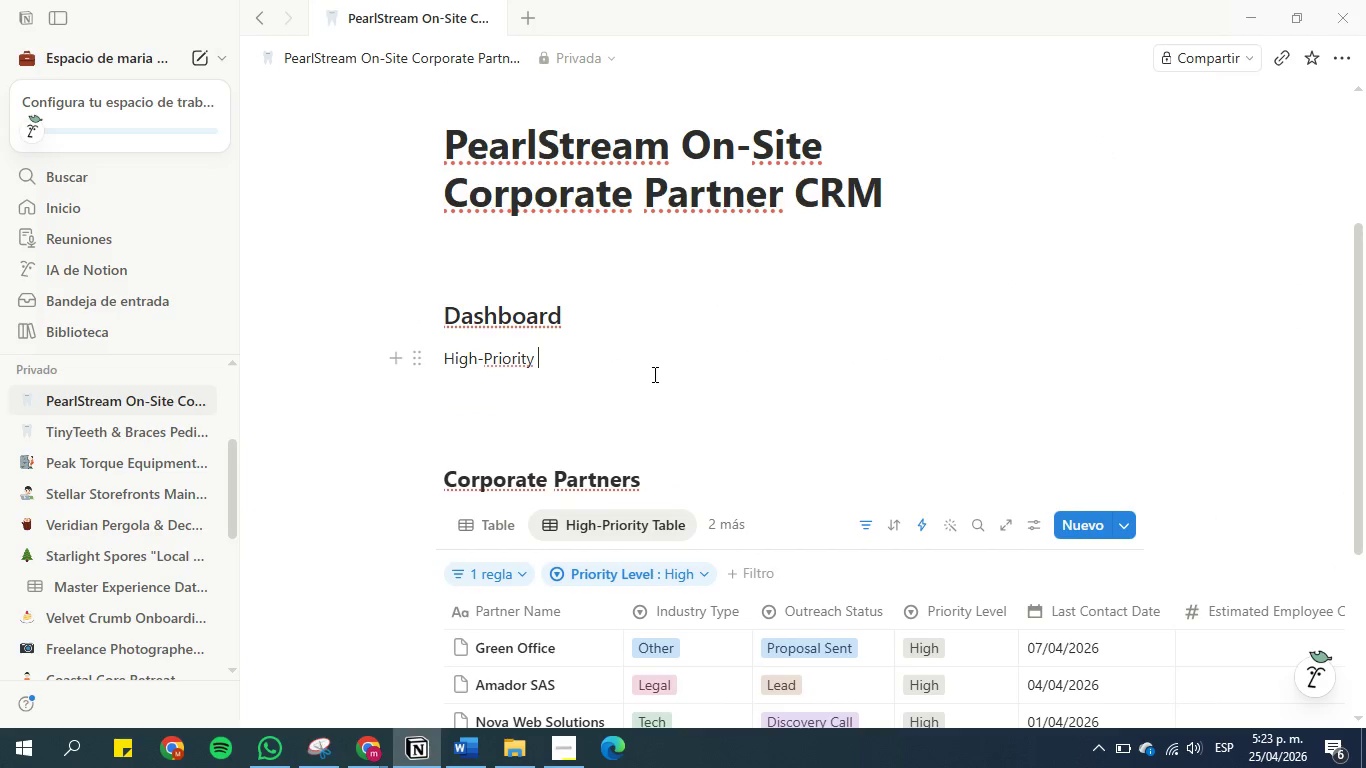 
scroll: coordinate [653, 376], scroll_direction: down, amount: 2.0
 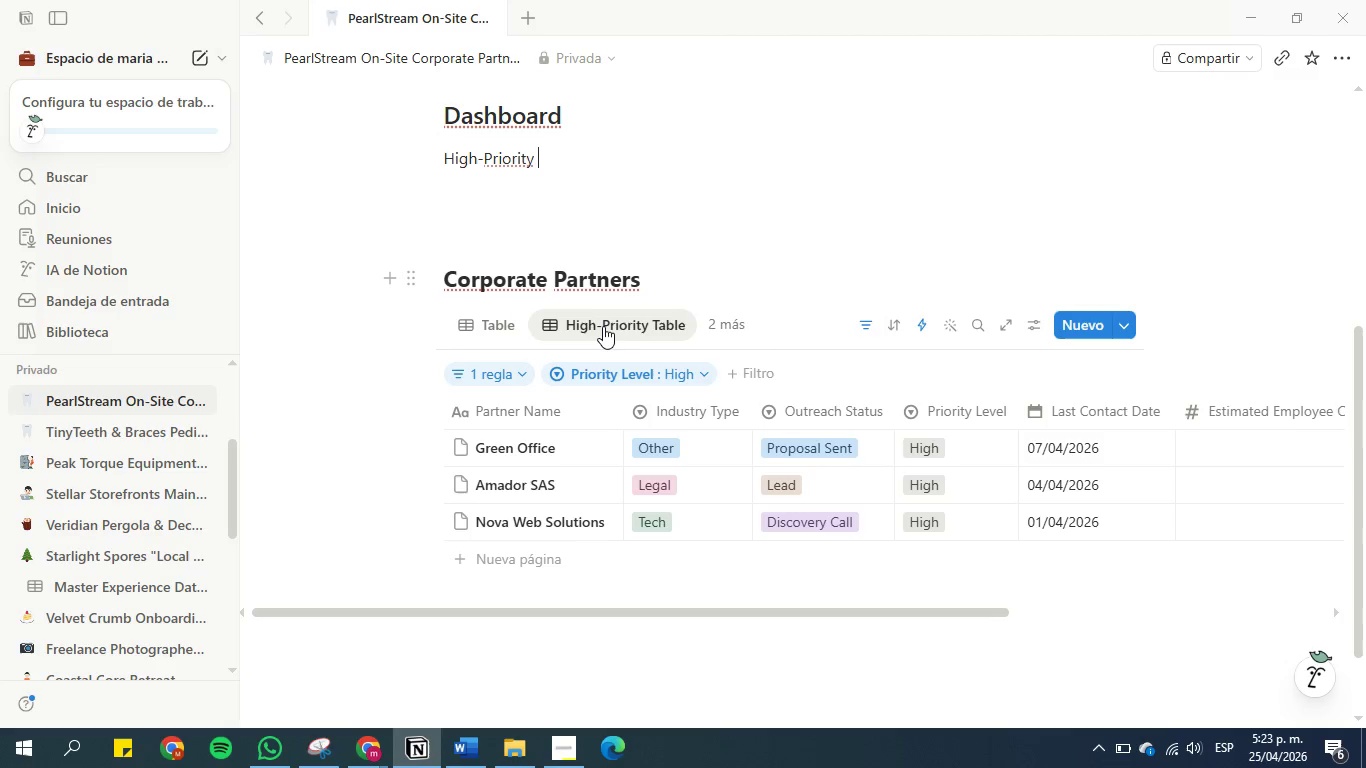 
left_click([603, 326])
 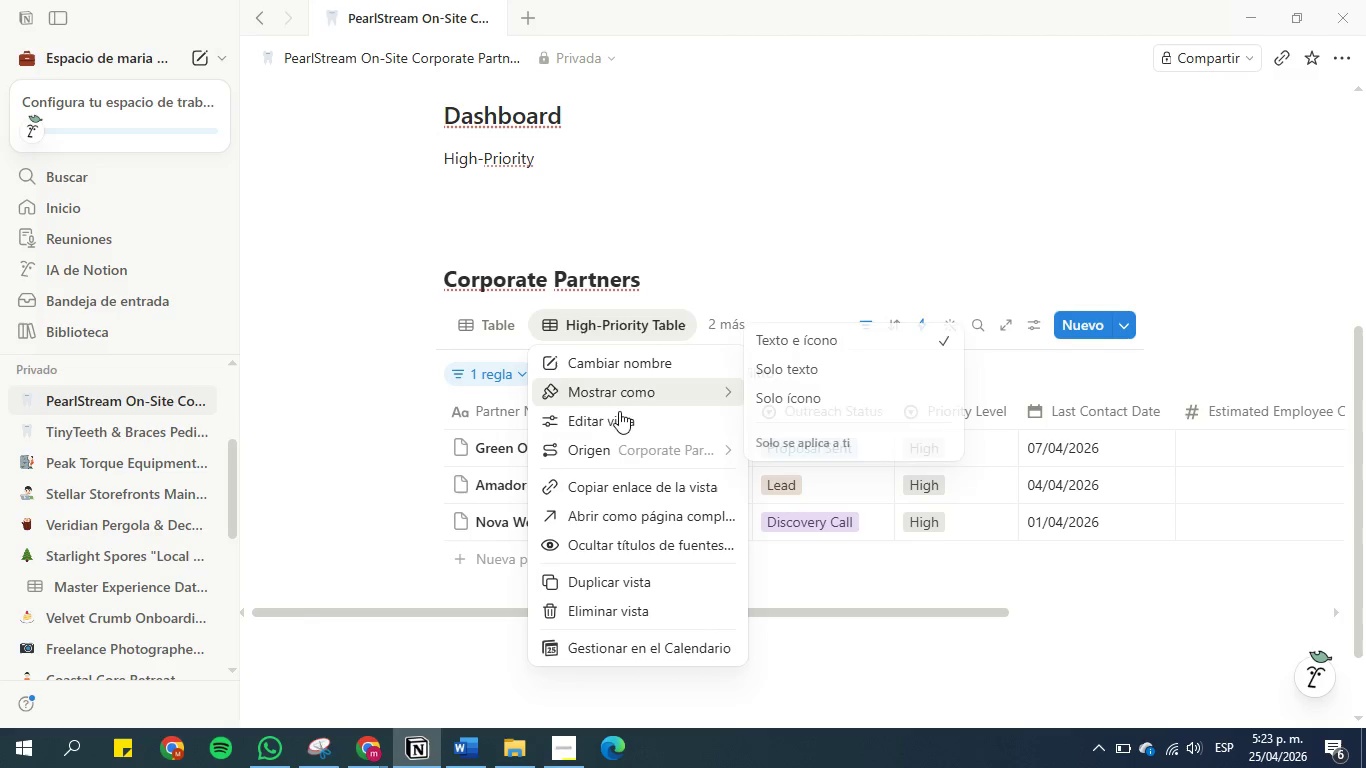 
left_click([627, 486])
 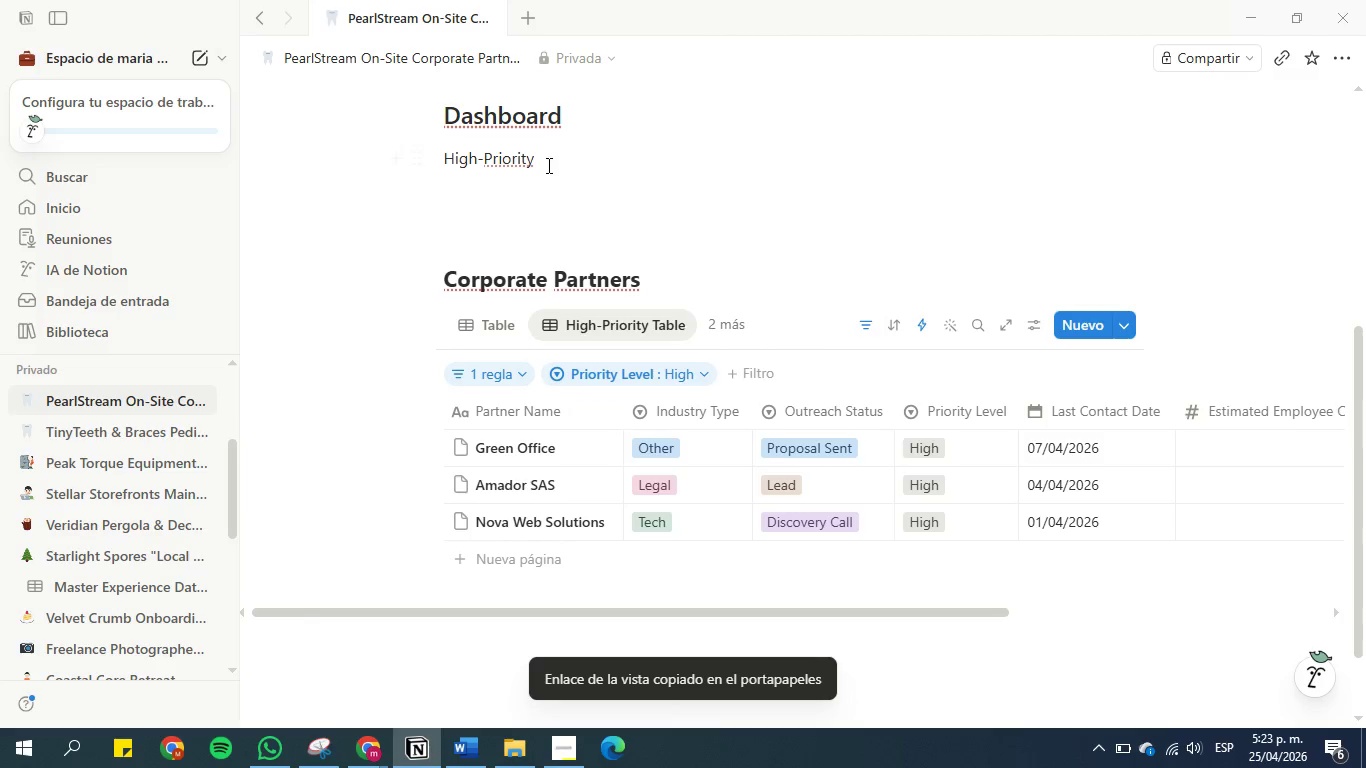 
left_click_drag(start_coordinate=[547, 163], to_coordinate=[436, 163])
 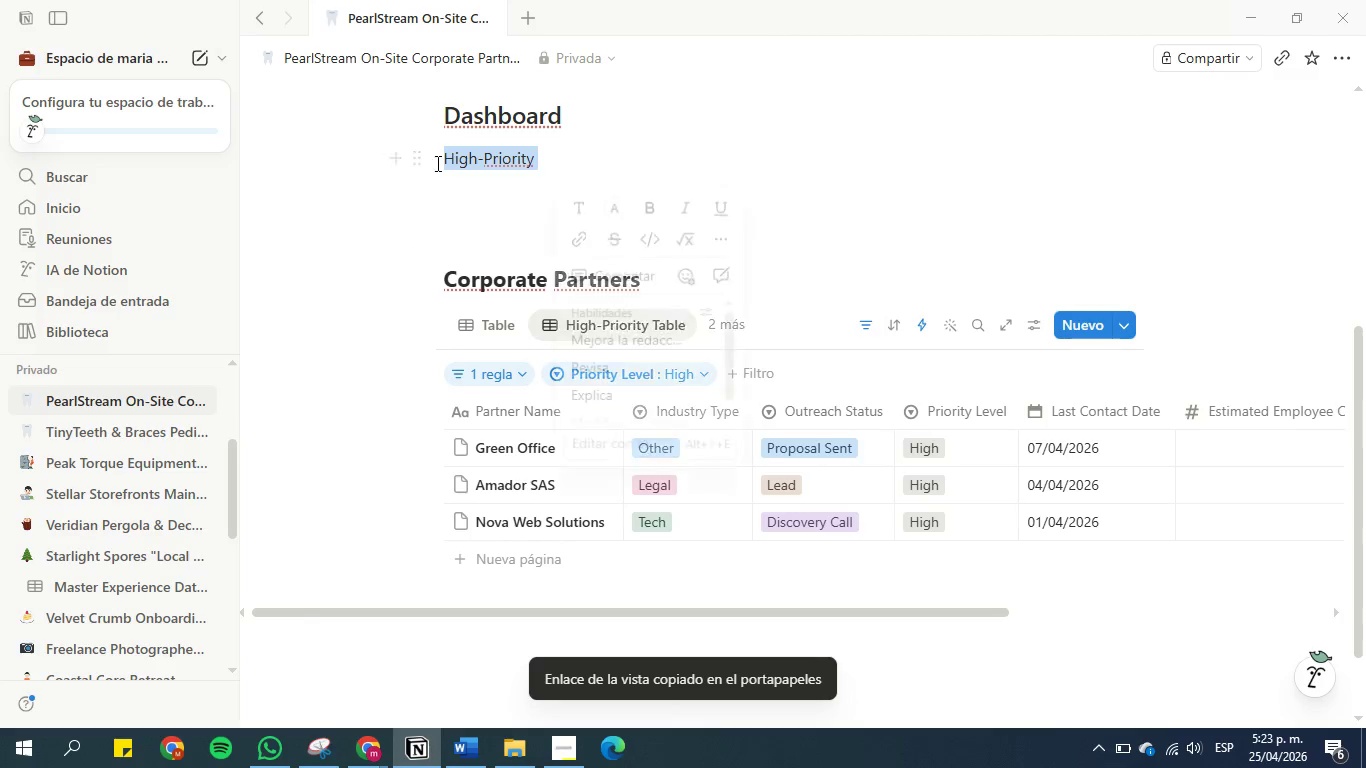 
key(Control+K)
 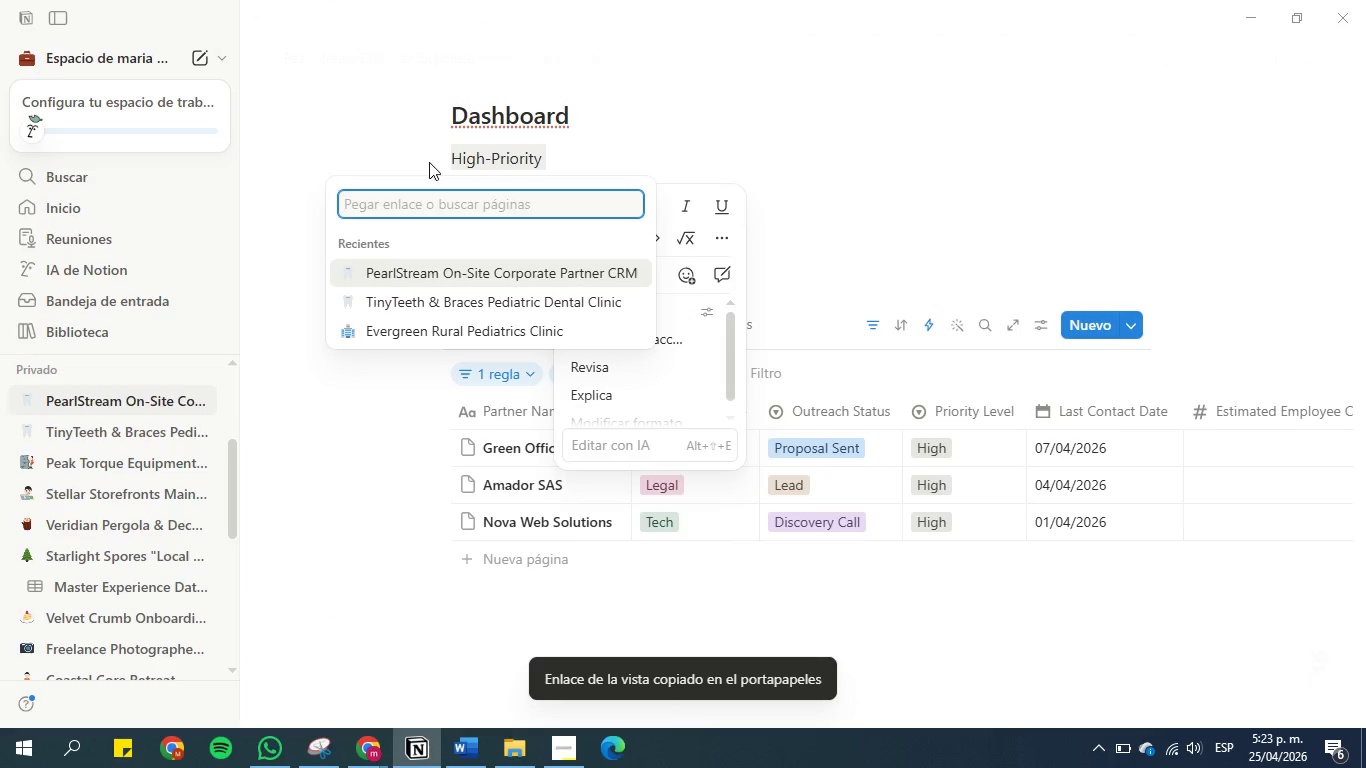 
key(Control+V)
 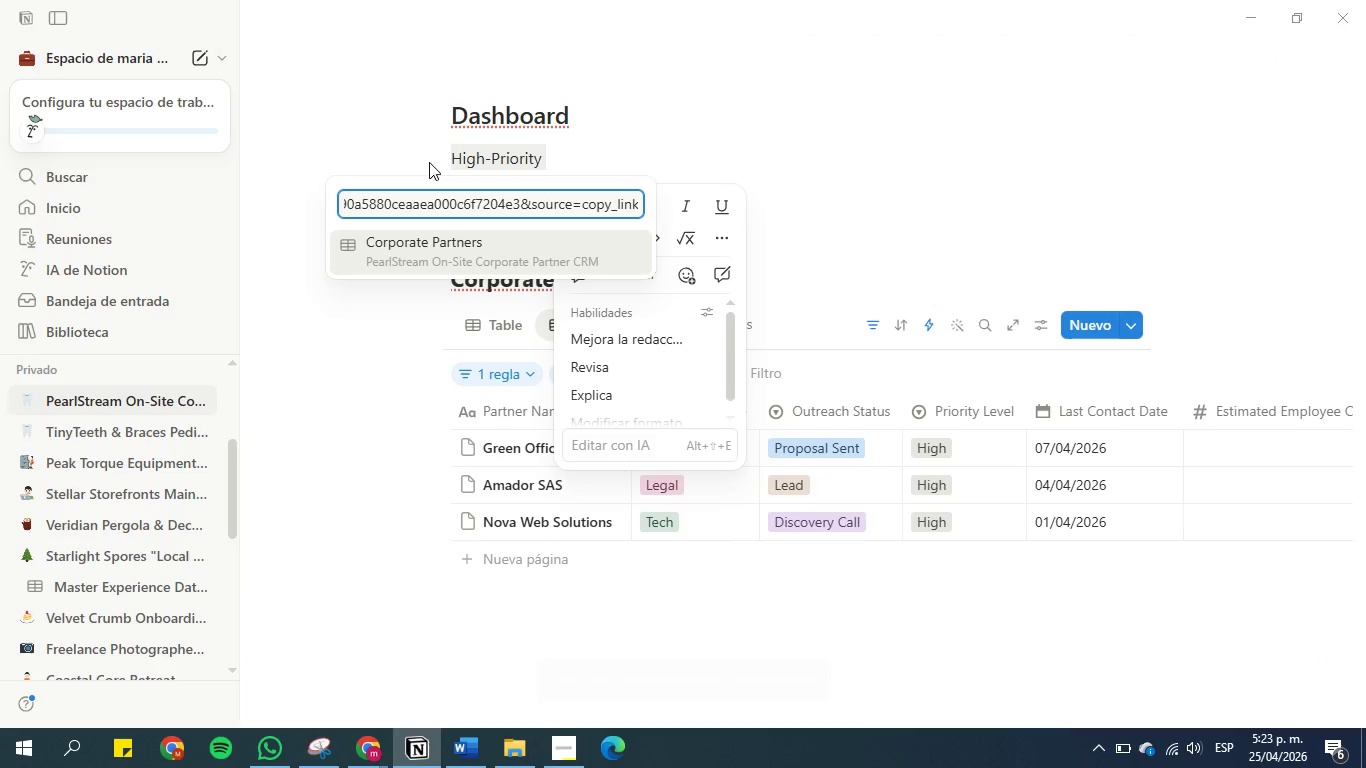 
key(Enter)
 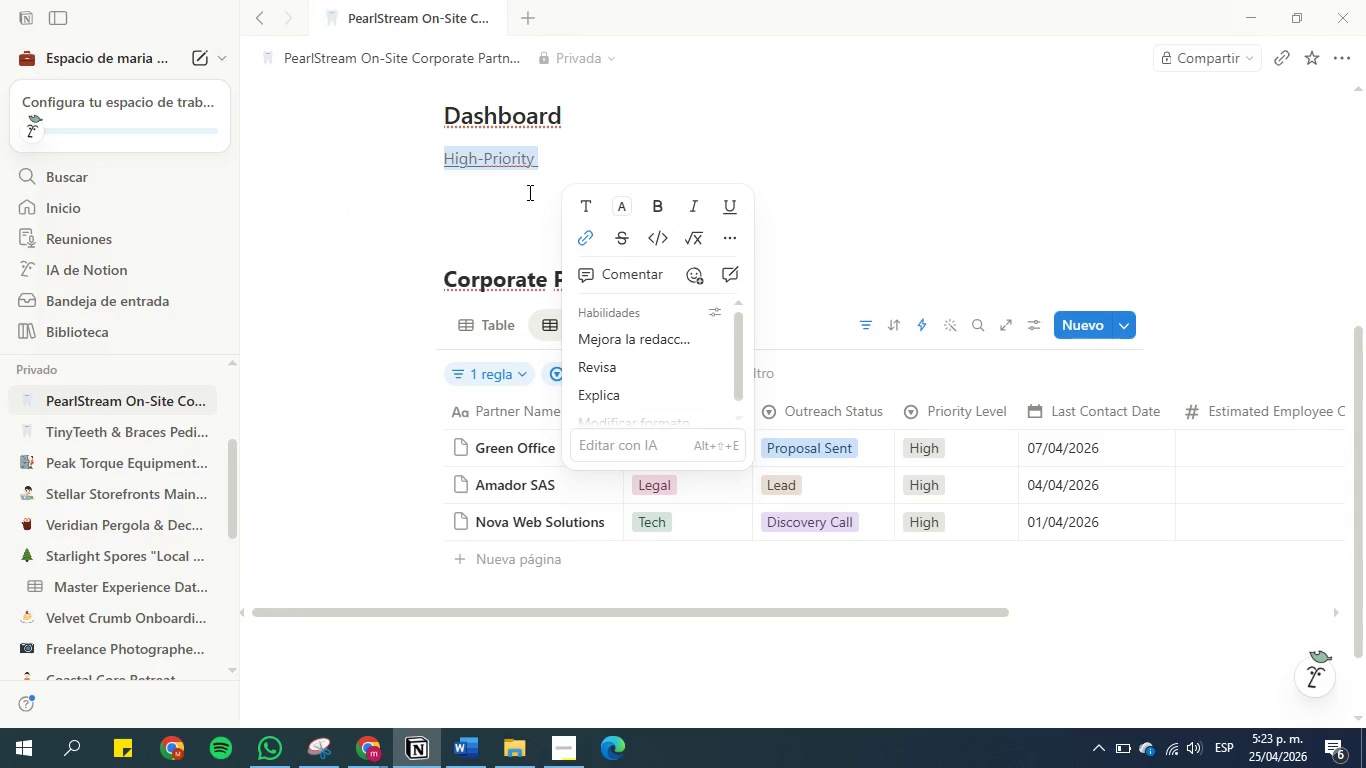 
left_click([598, 149])
 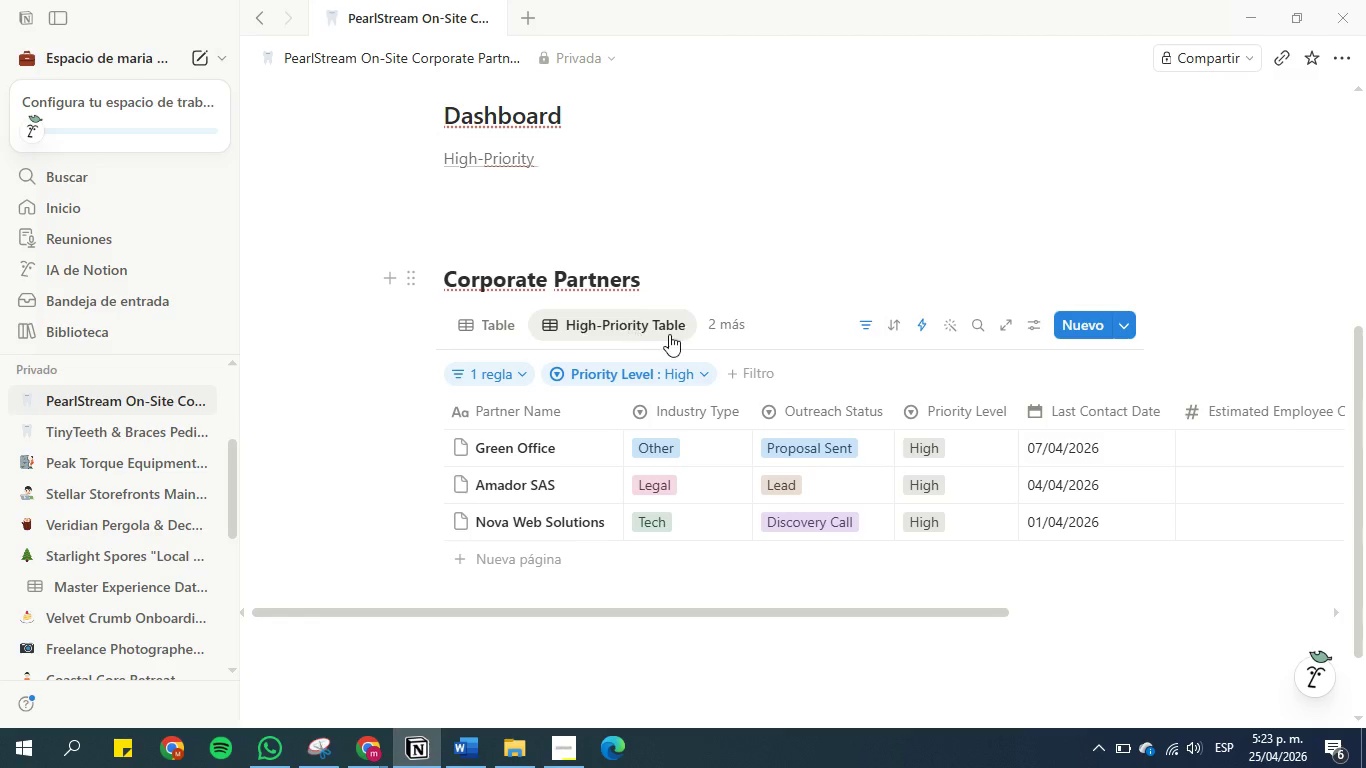 
left_click([715, 330])
 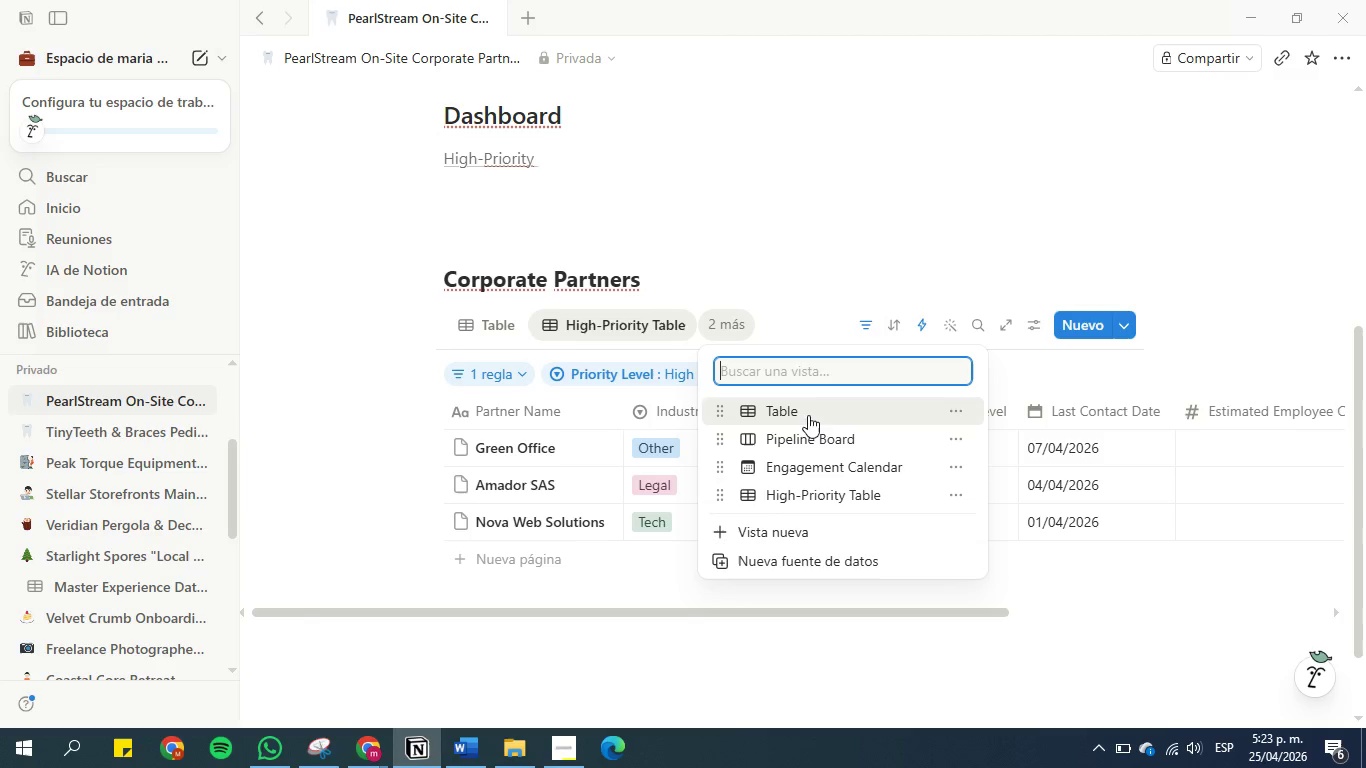 
left_click([817, 440])
 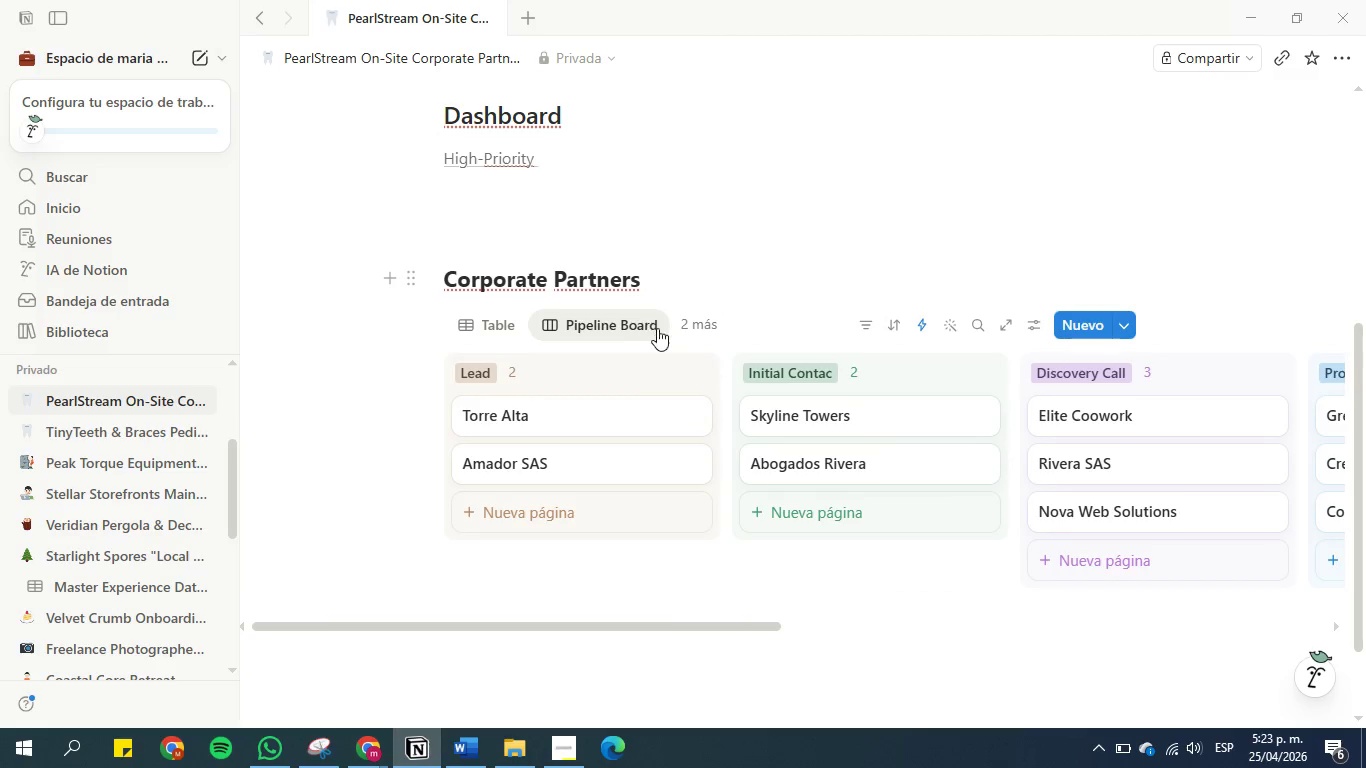 
left_click([601, 320])
 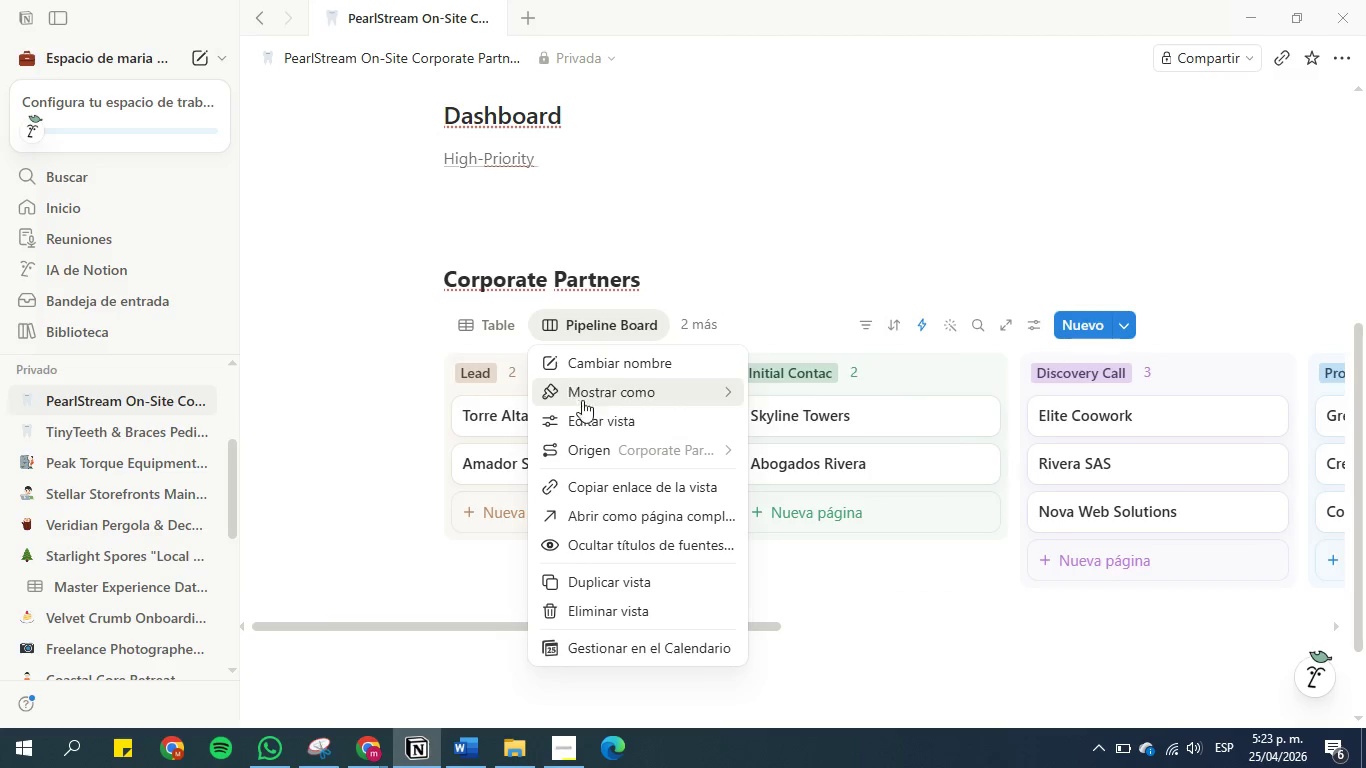 
left_click([614, 363])
 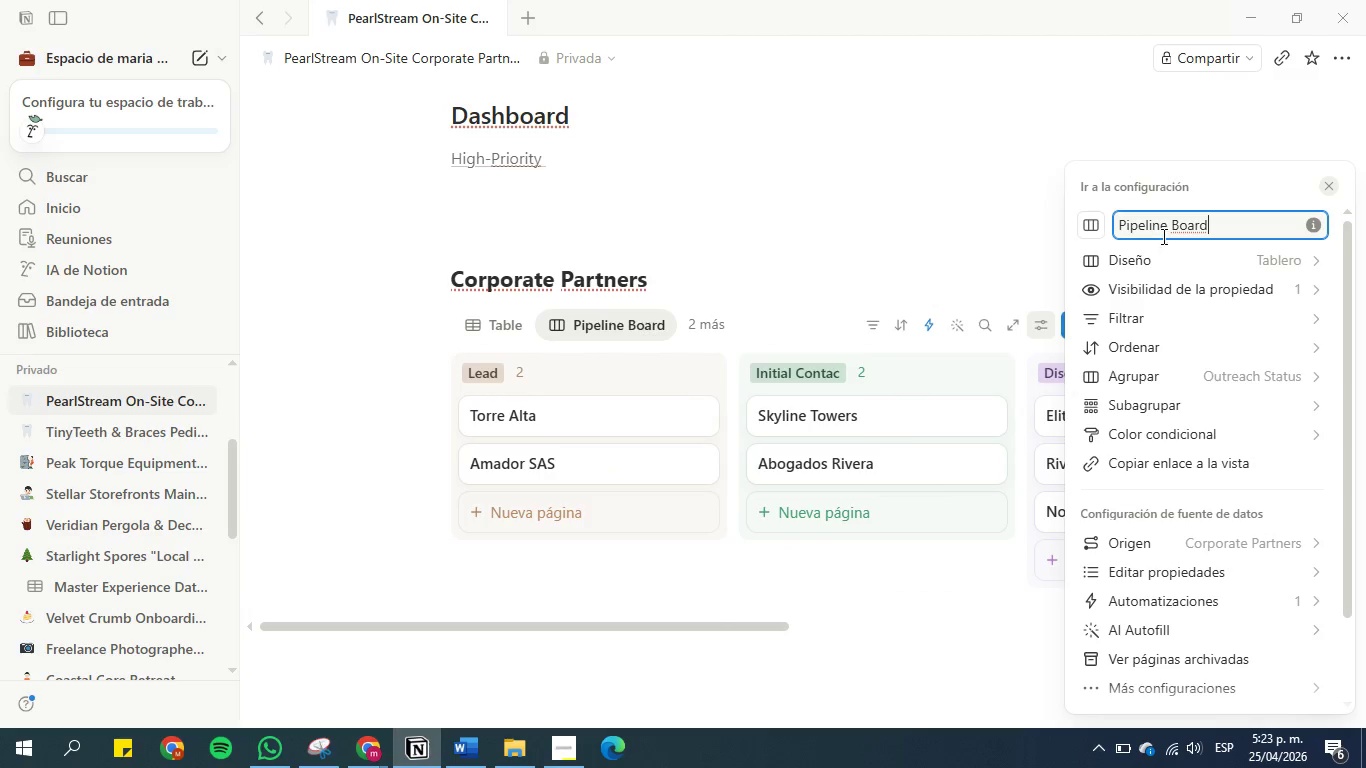 
left_click_drag(start_coordinate=[1164, 232], to_coordinate=[1103, 235])
 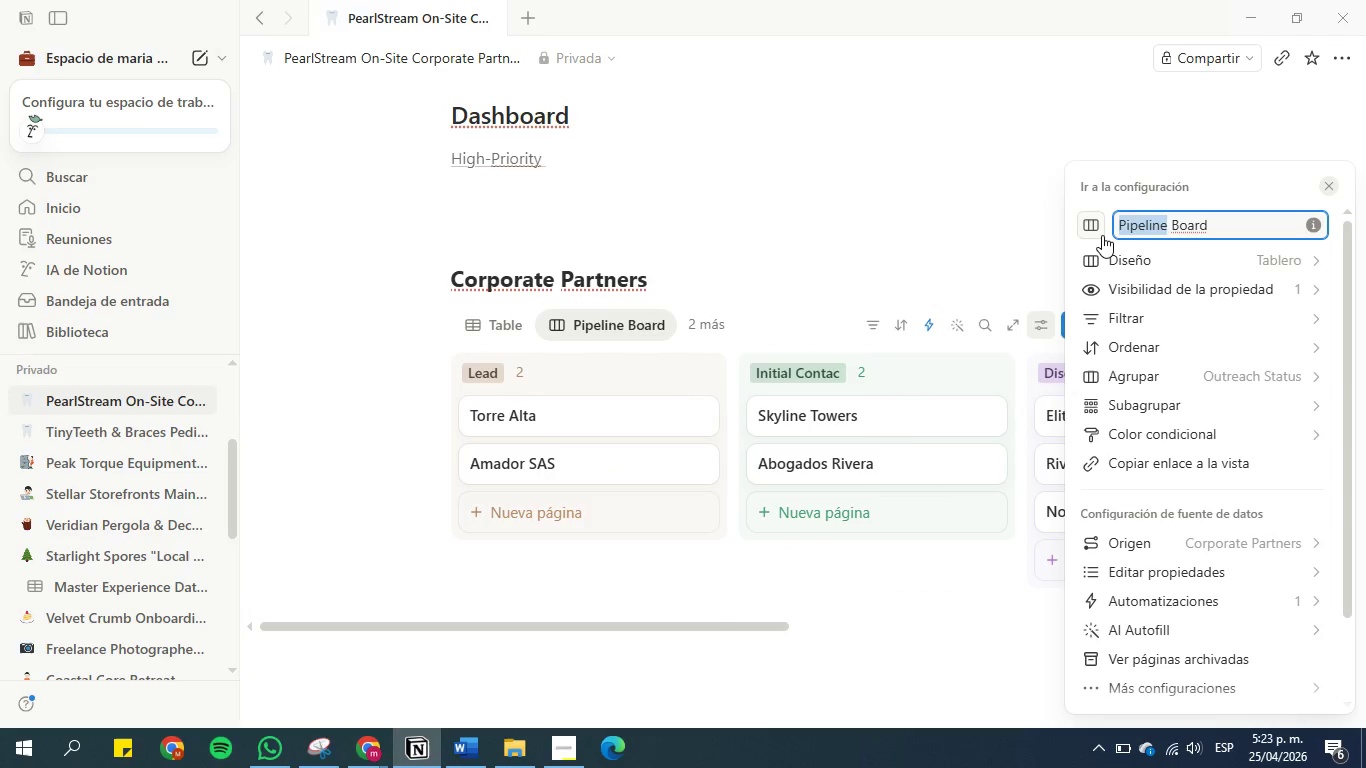 
key(Control+C)
 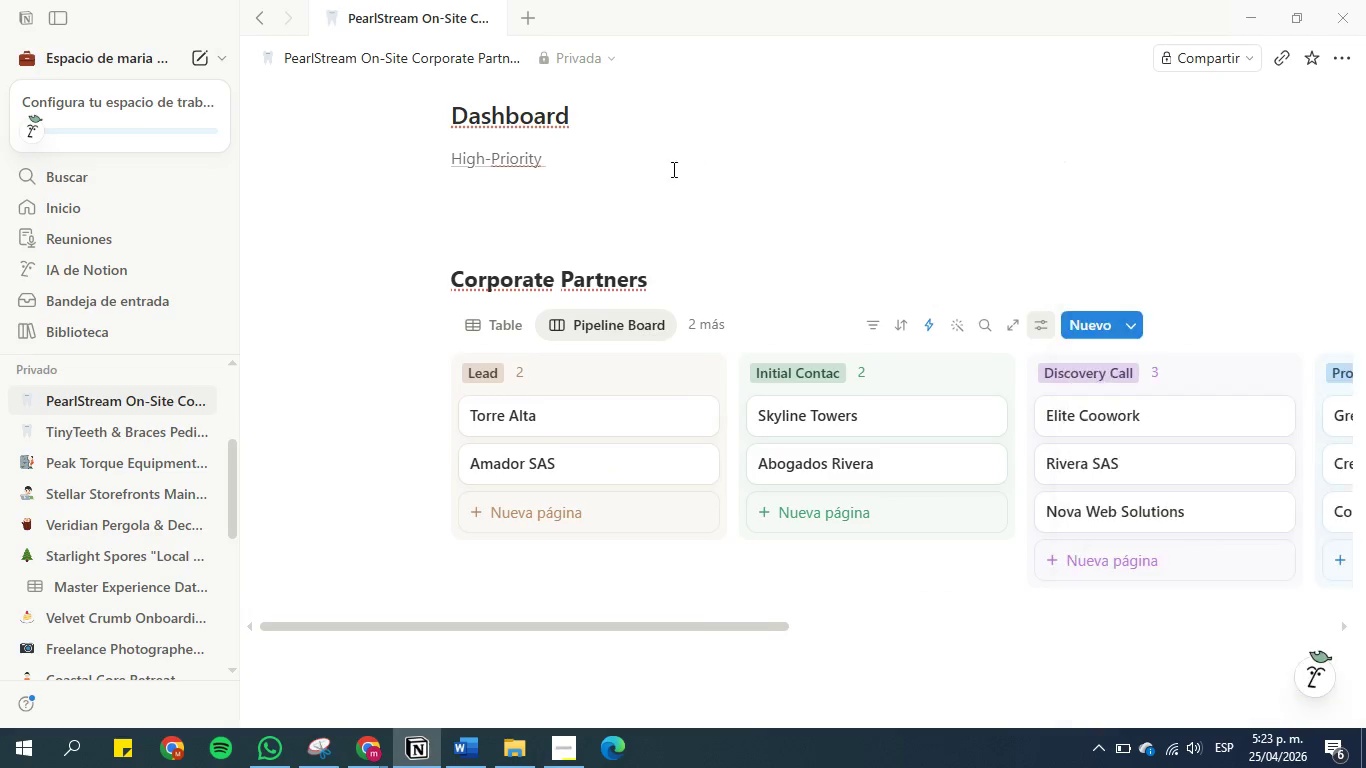 
double_click([639, 164])
 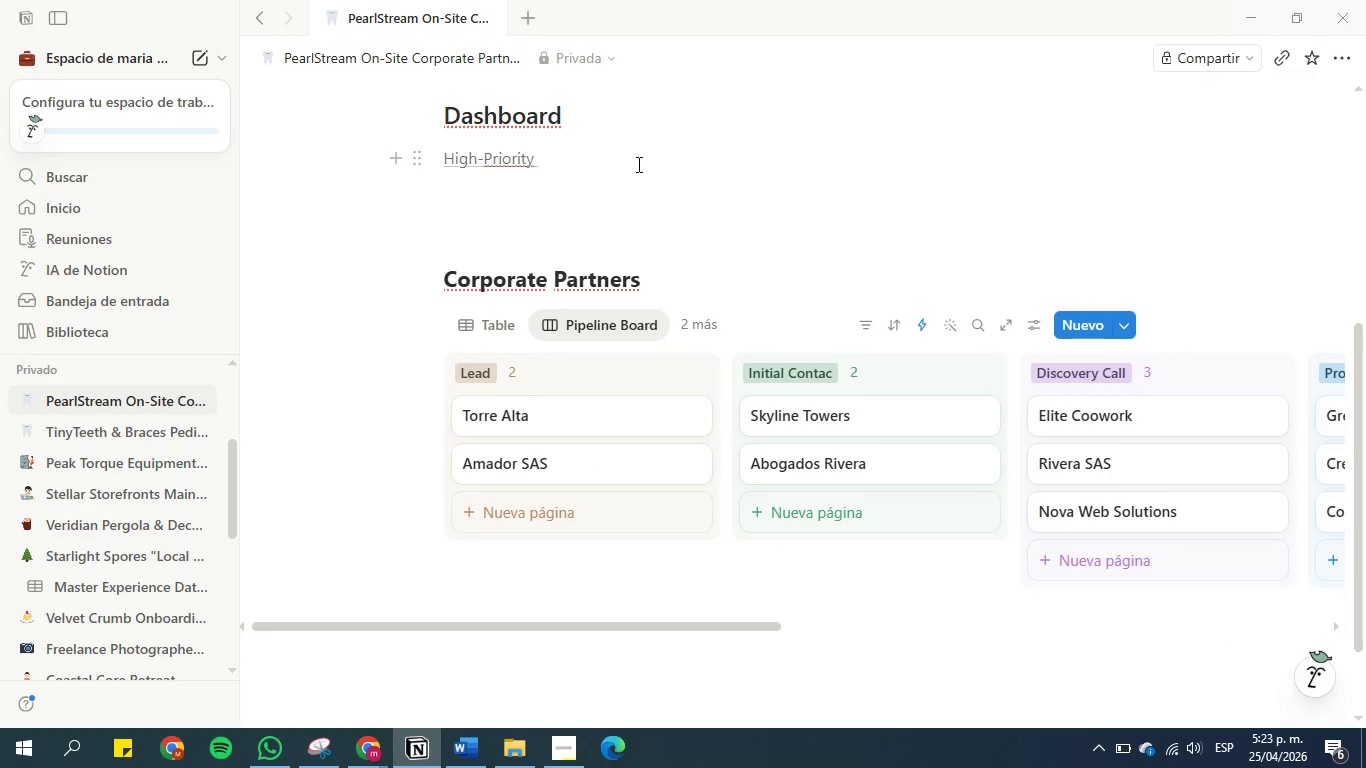 
key(Enter)
 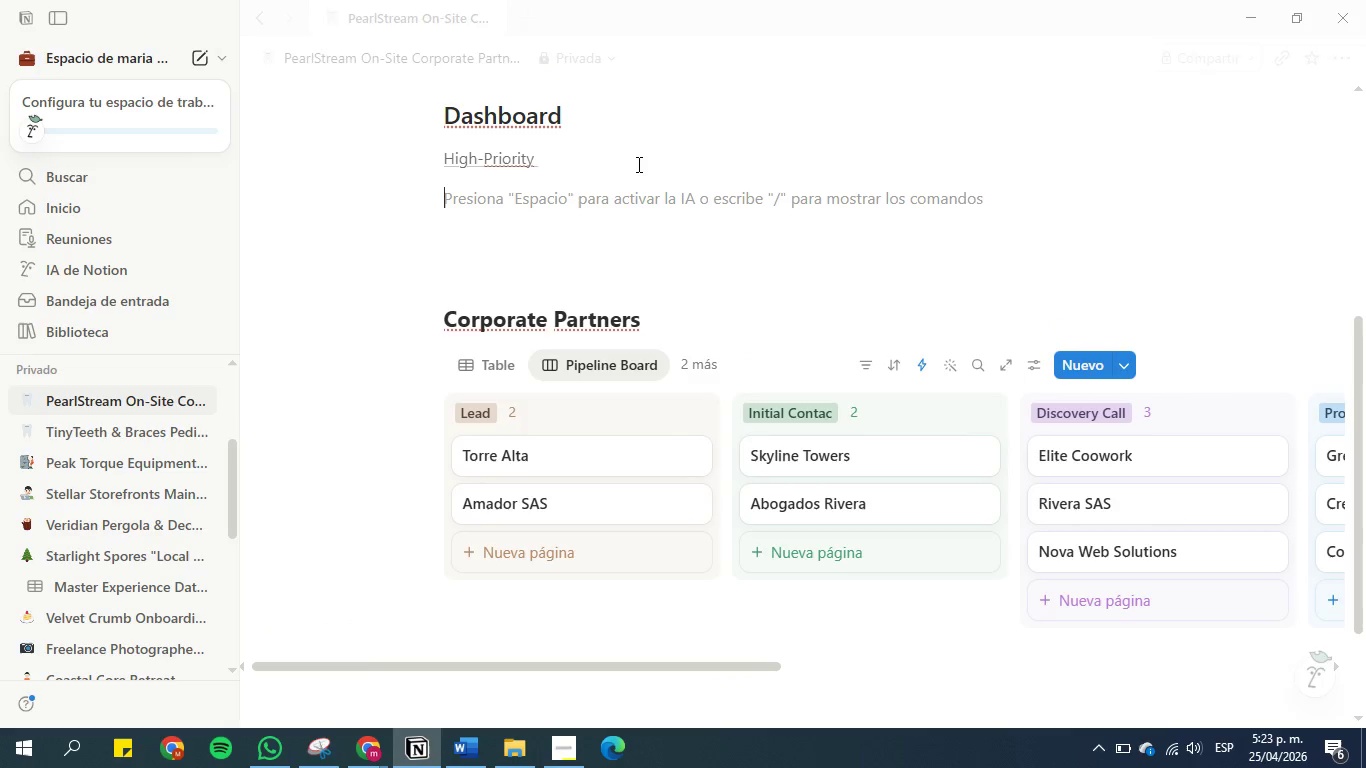 
key(Control+V)
 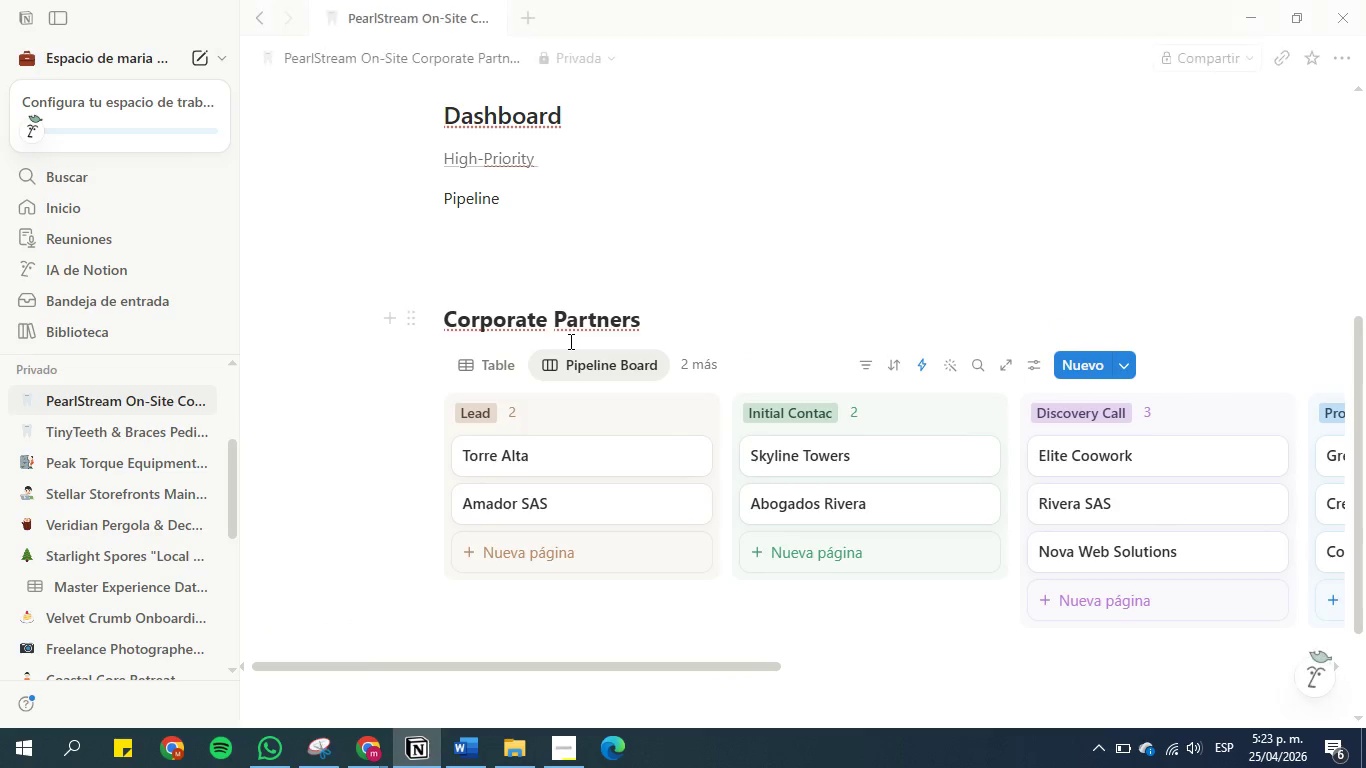 
left_click([581, 370])
 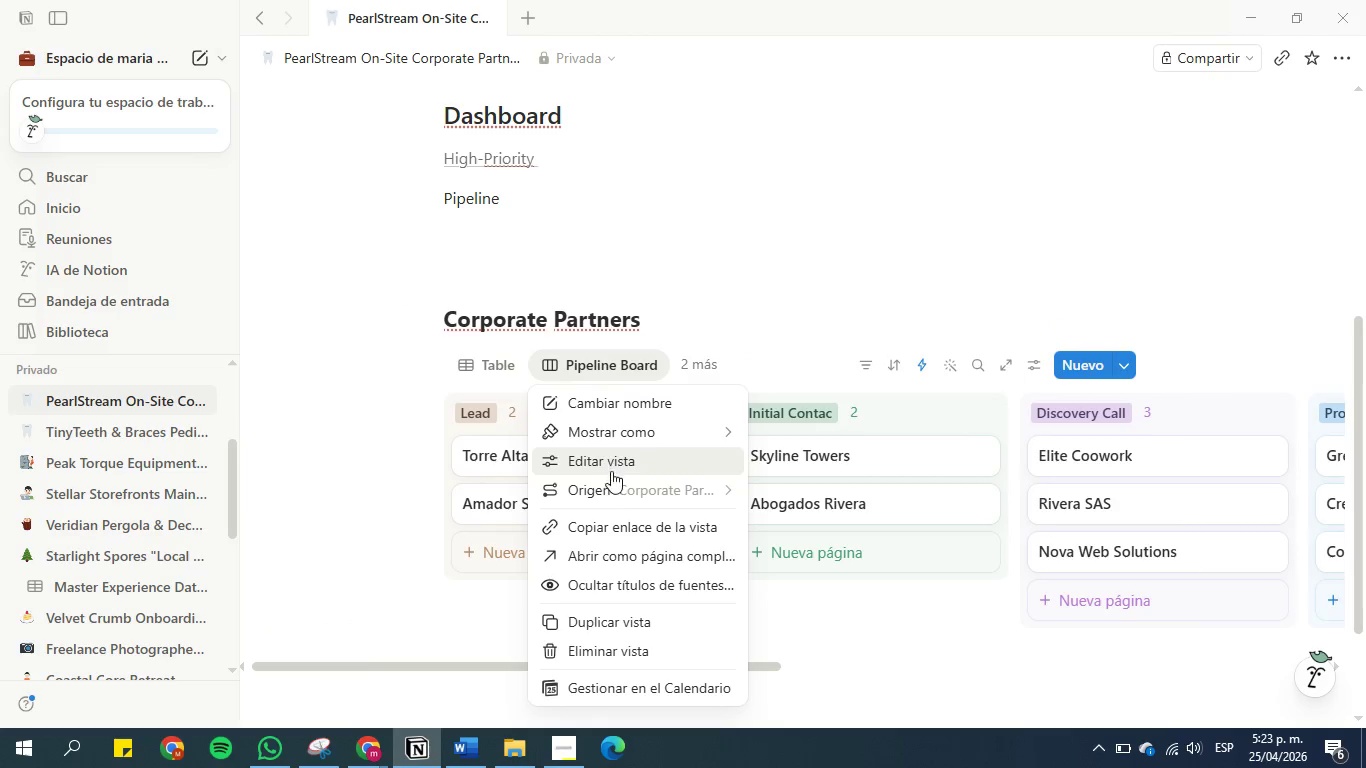 
left_click([616, 525])
 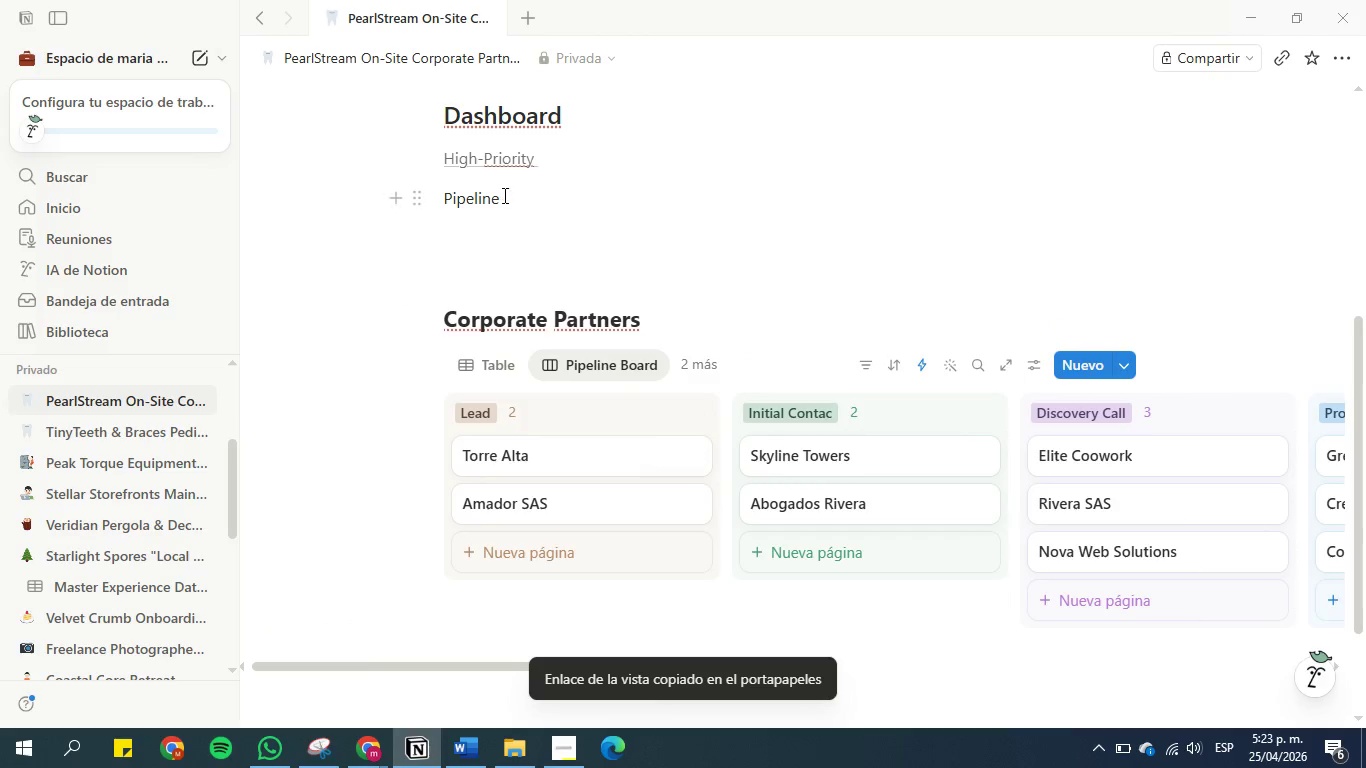 
left_click_drag(start_coordinate=[503, 196], to_coordinate=[430, 197])
 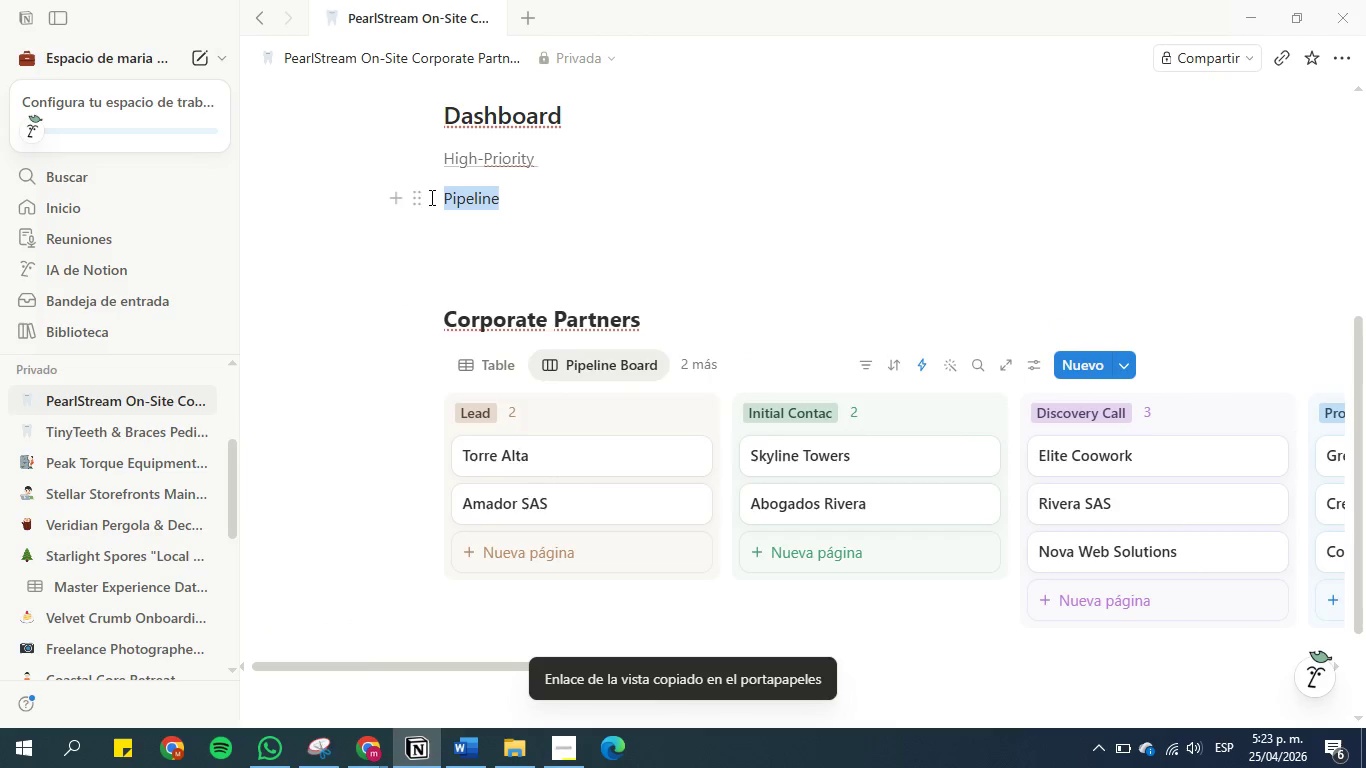 
key(Control+K)
 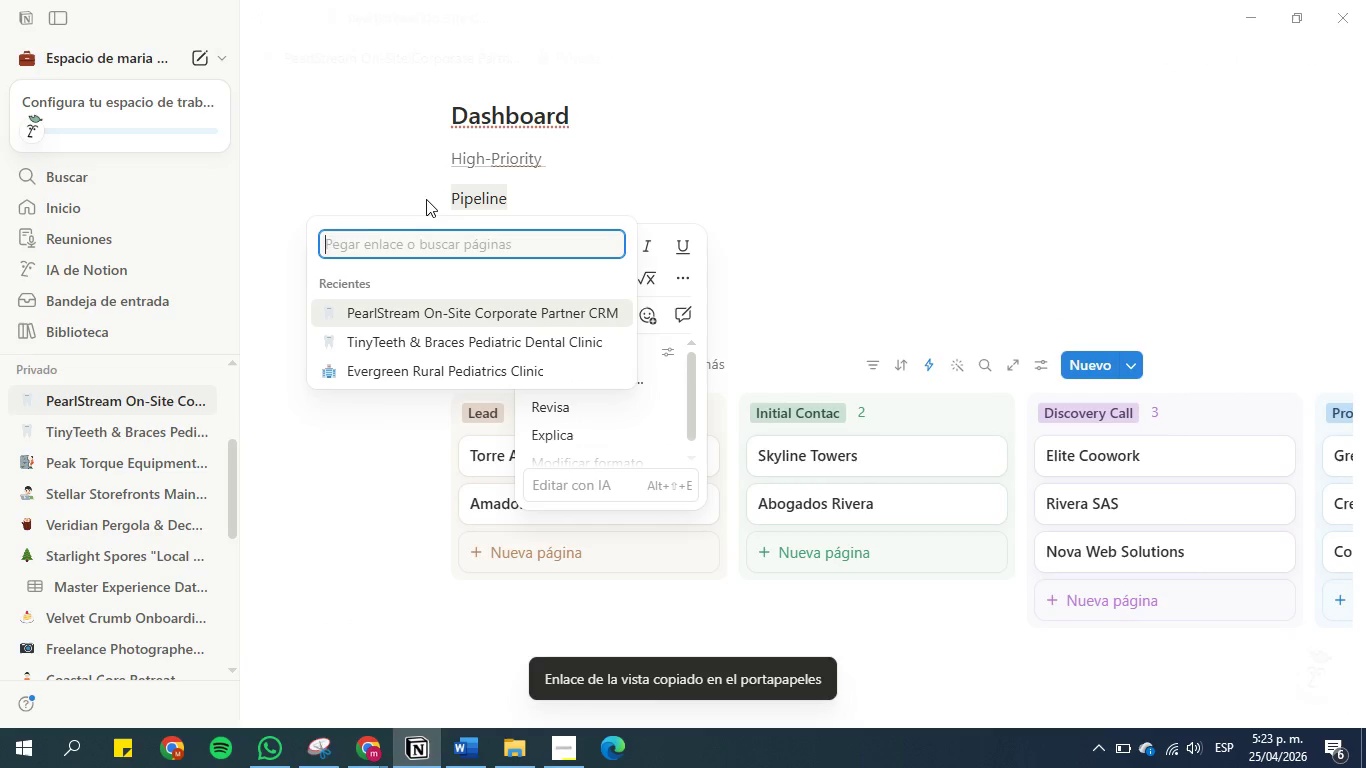 
key(Control+V)
 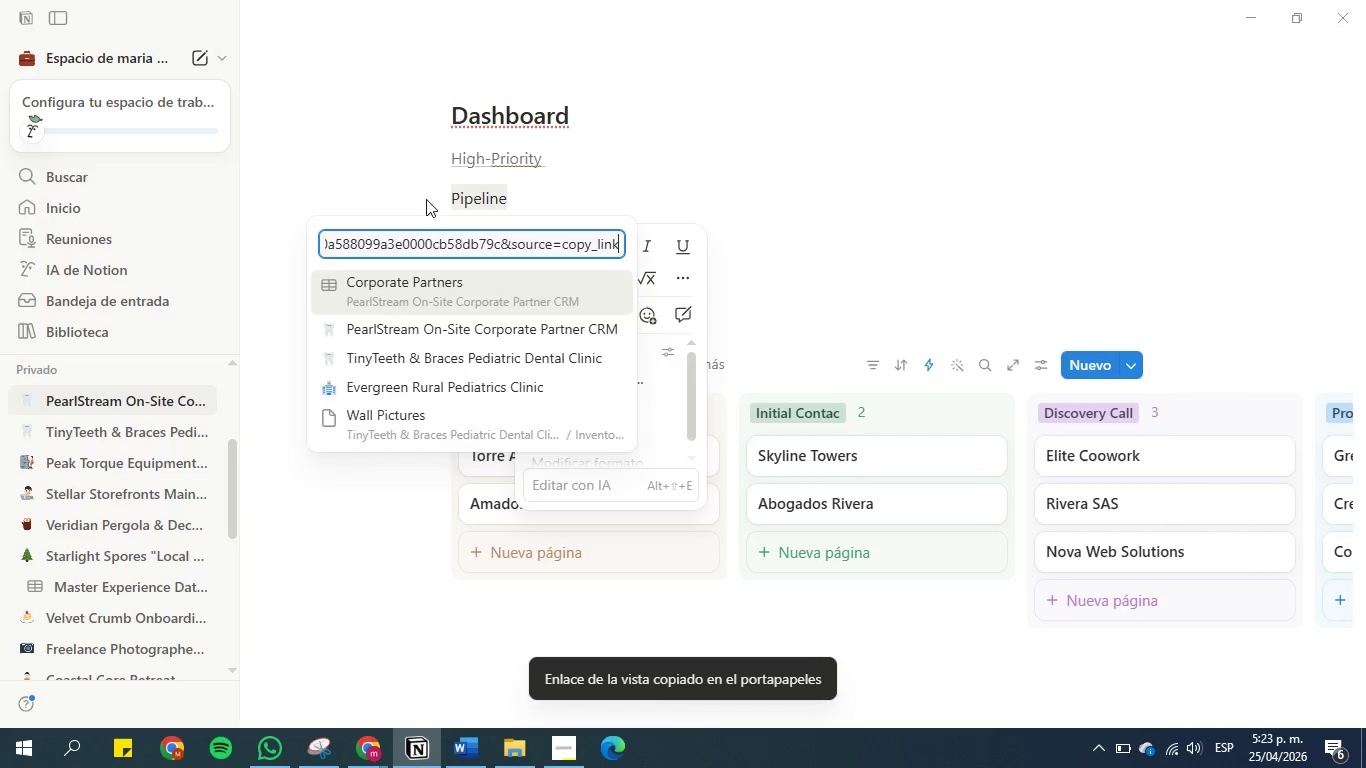 
key(Enter)
 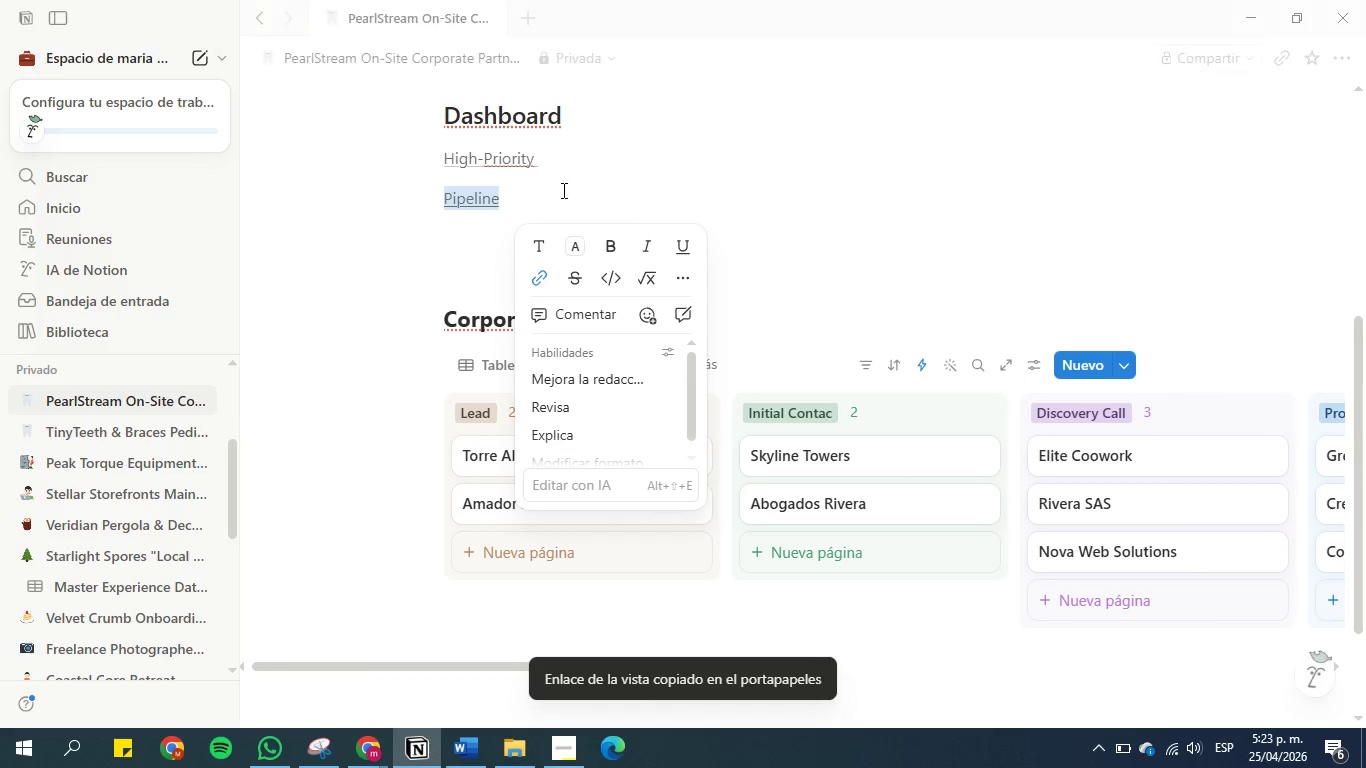 
left_click([648, 182])
 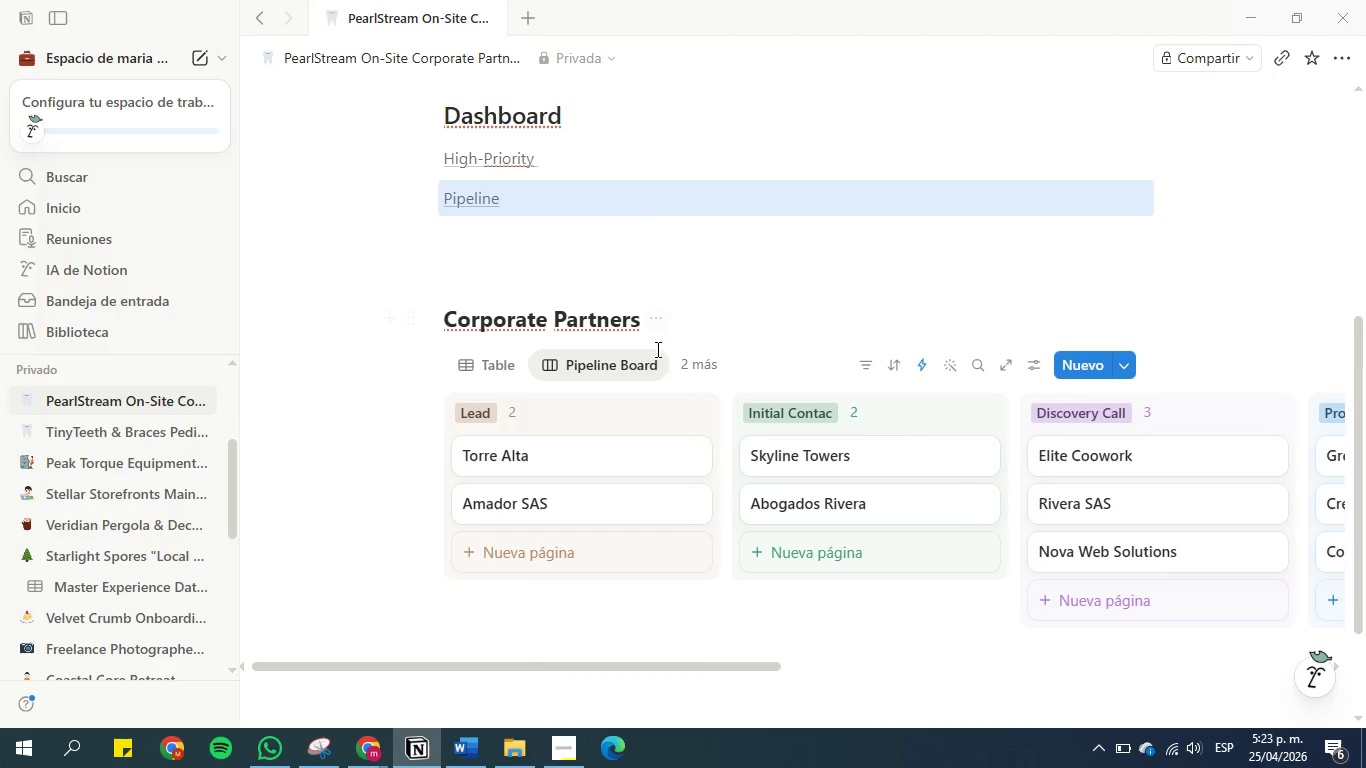 
mouse_move([698, 371])
 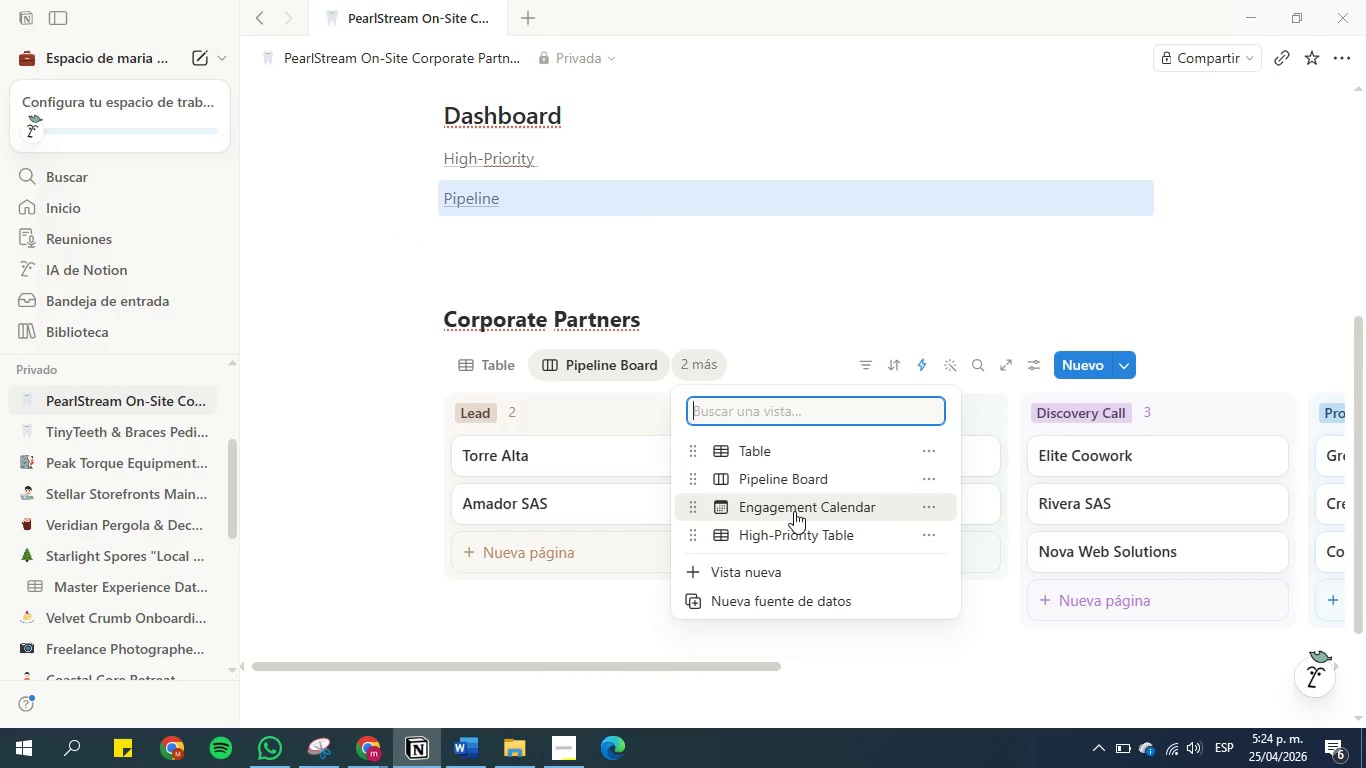 
left_click([794, 511])
 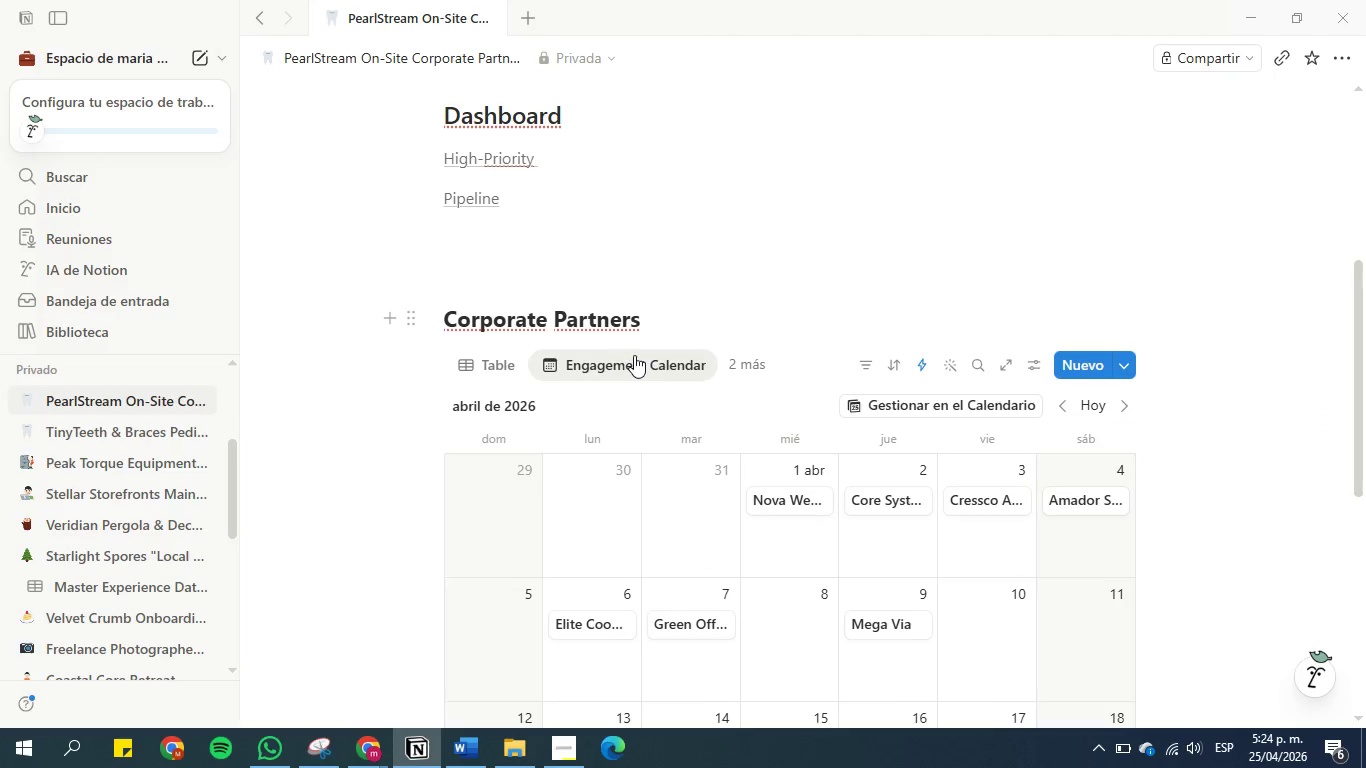 
left_click([632, 361])
 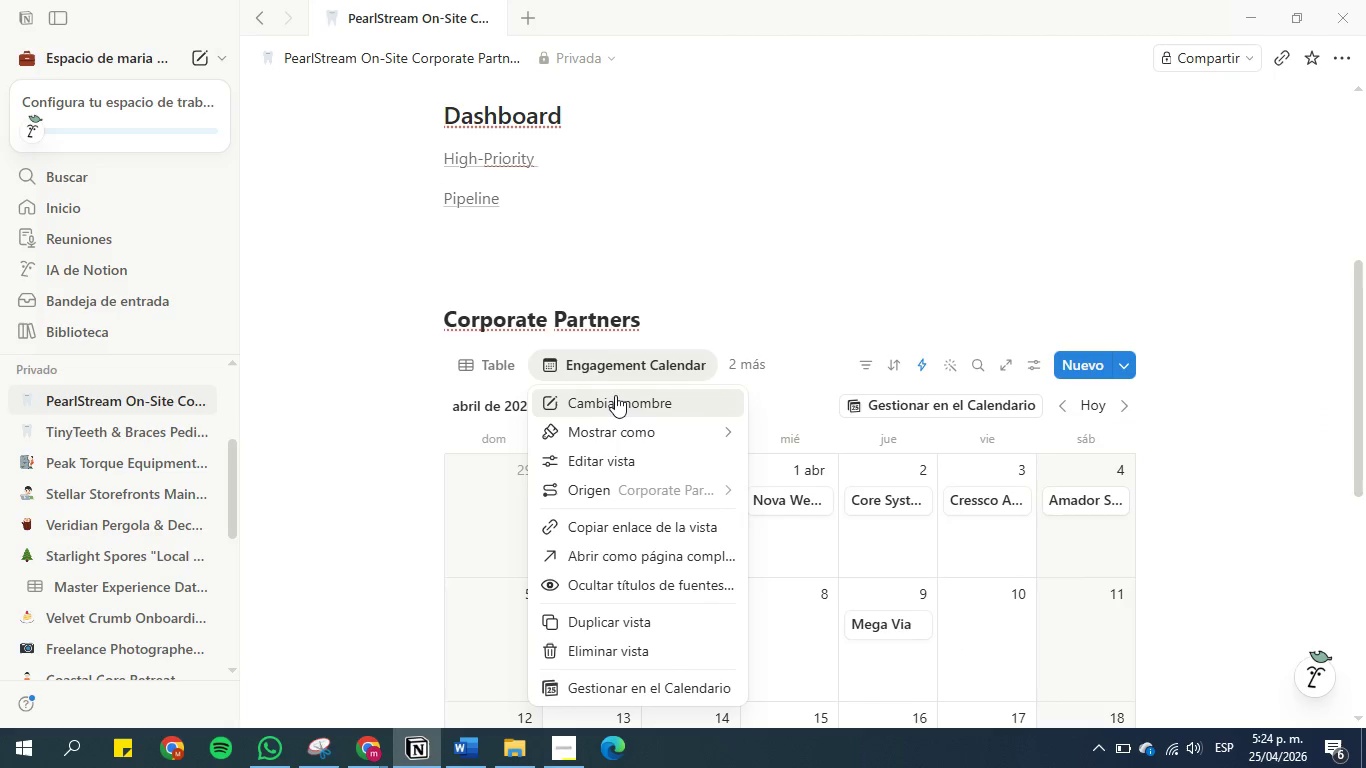 
left_click([614, 408])
 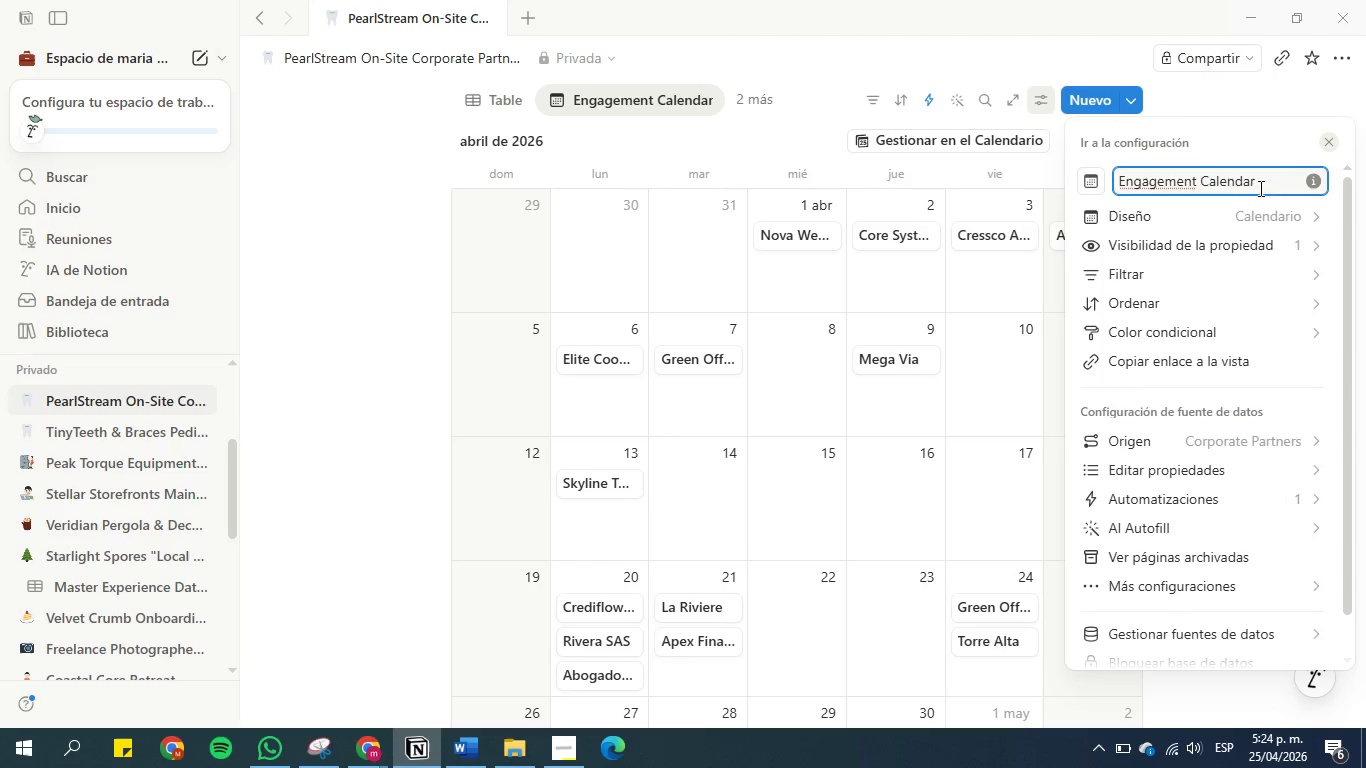 
double_click([1239, 184])
 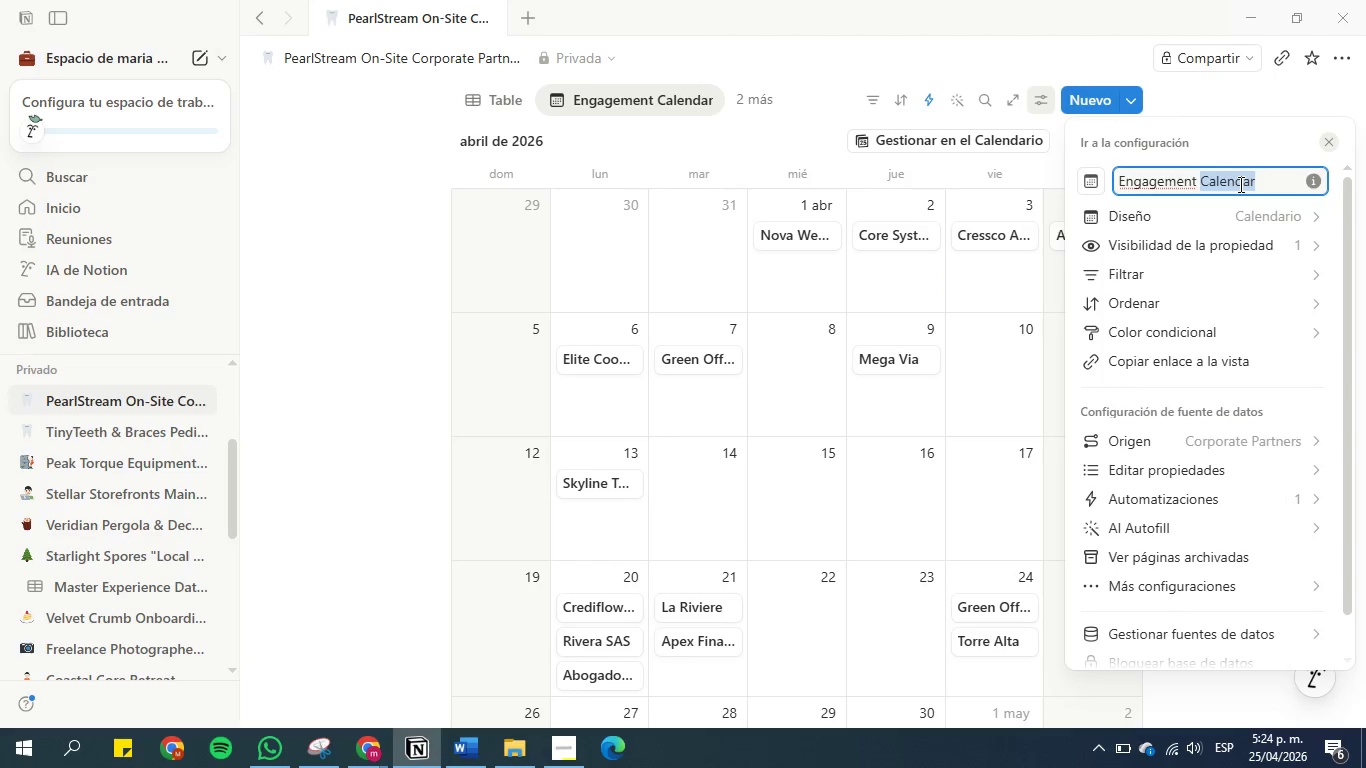 
triple_click([1239, 184])
 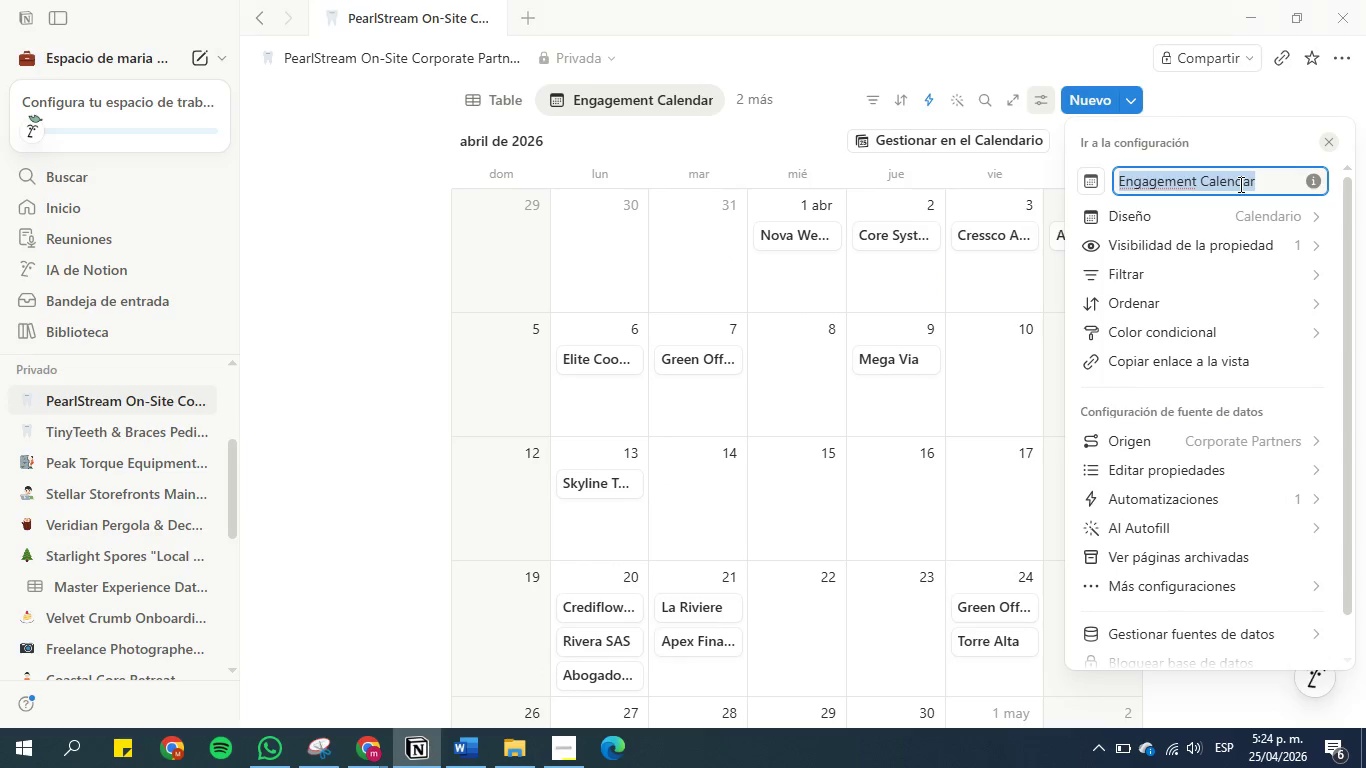 
key(Control+C)
 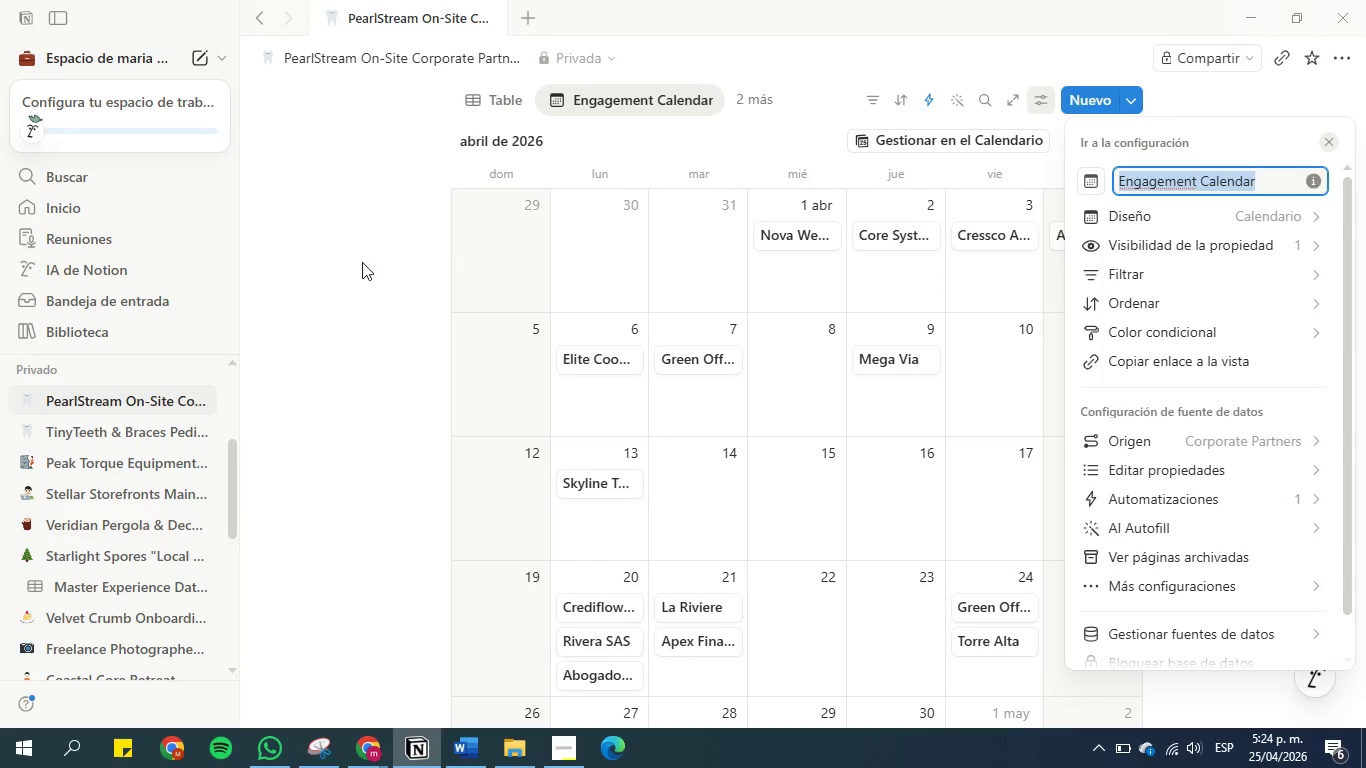 
left_click([333, 273])
 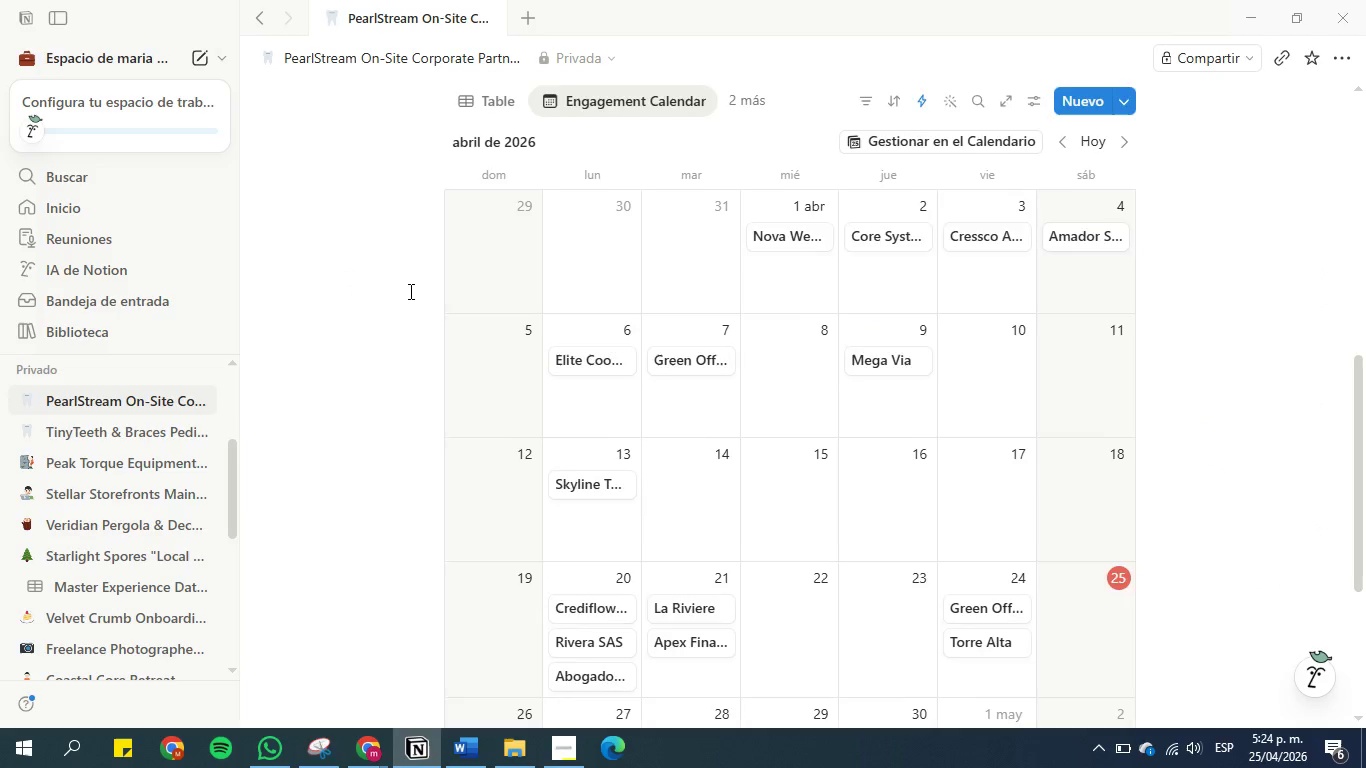 
scroll: coordinate [409, 291], scroll_direction: up, amount: 3.0
 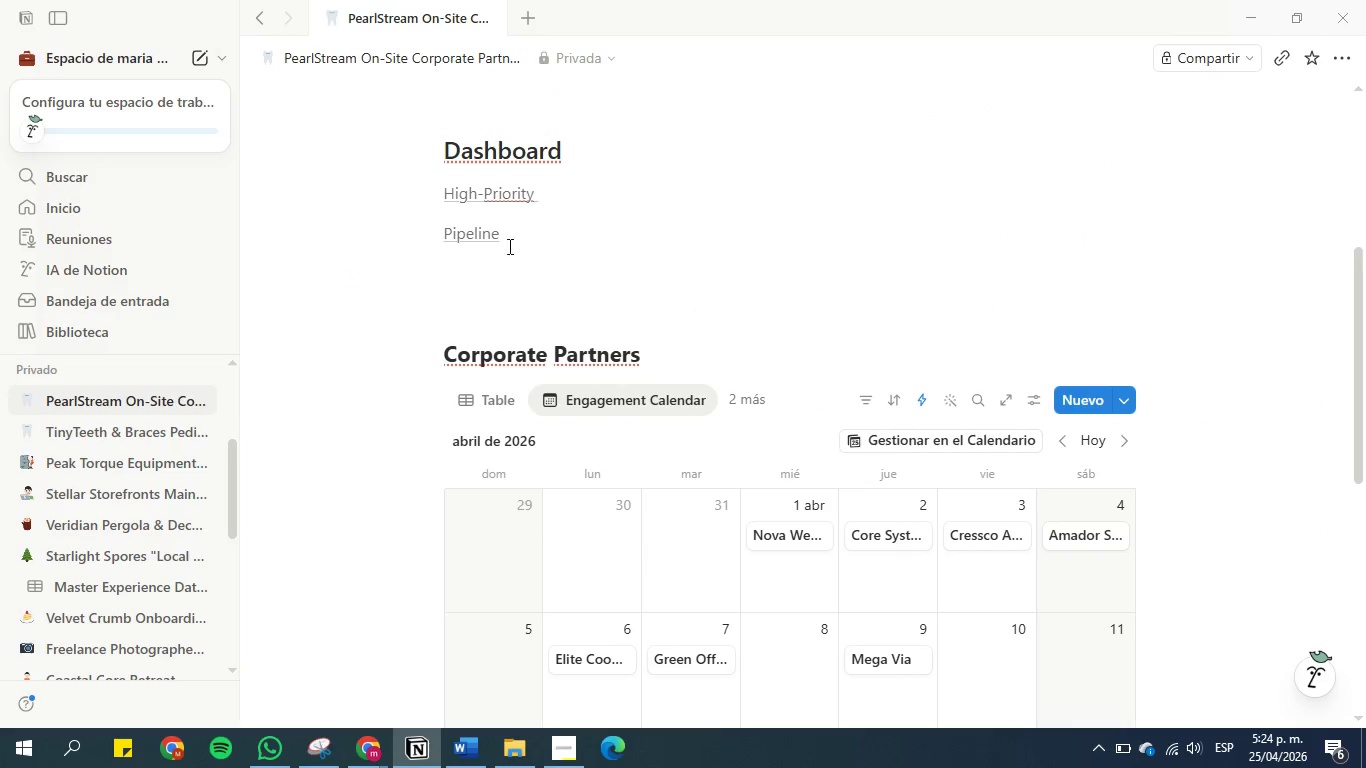 
left_click([506, 222])
 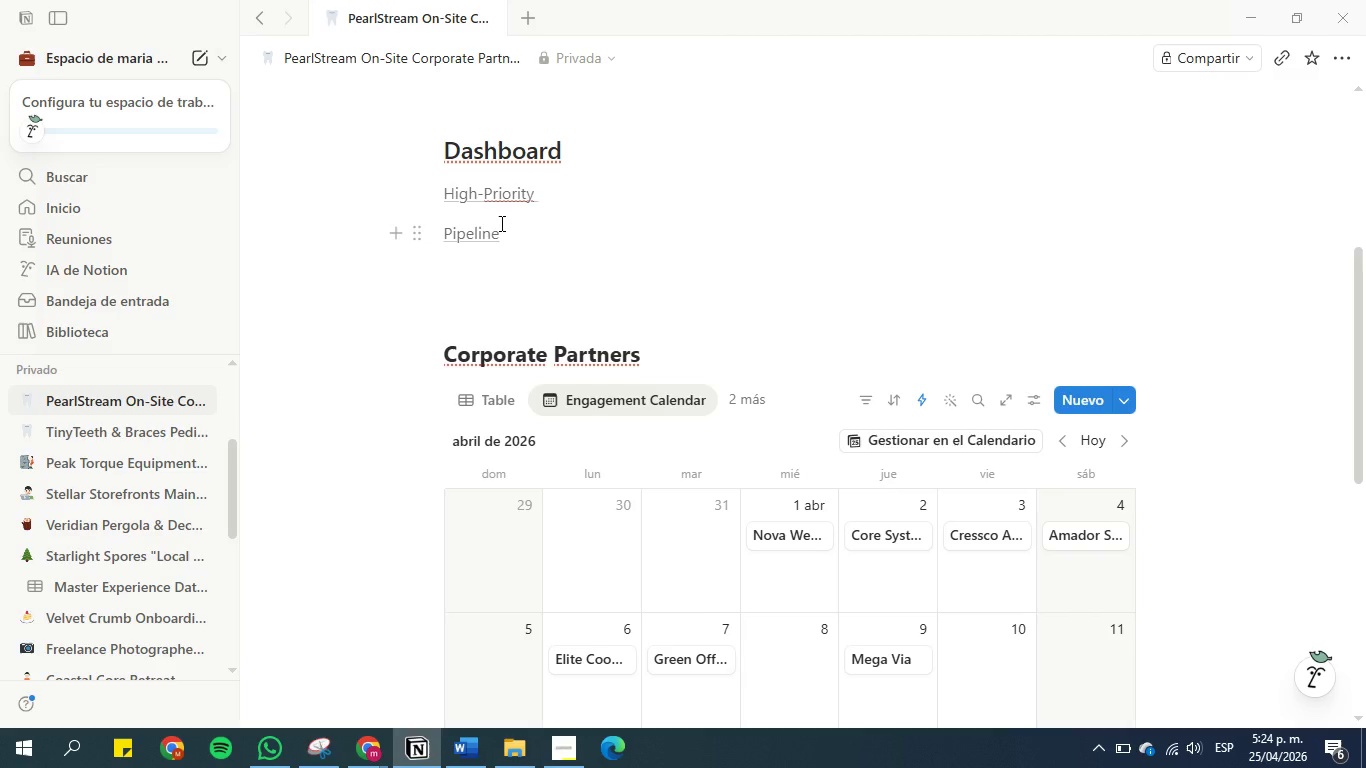 
key(Enter)
 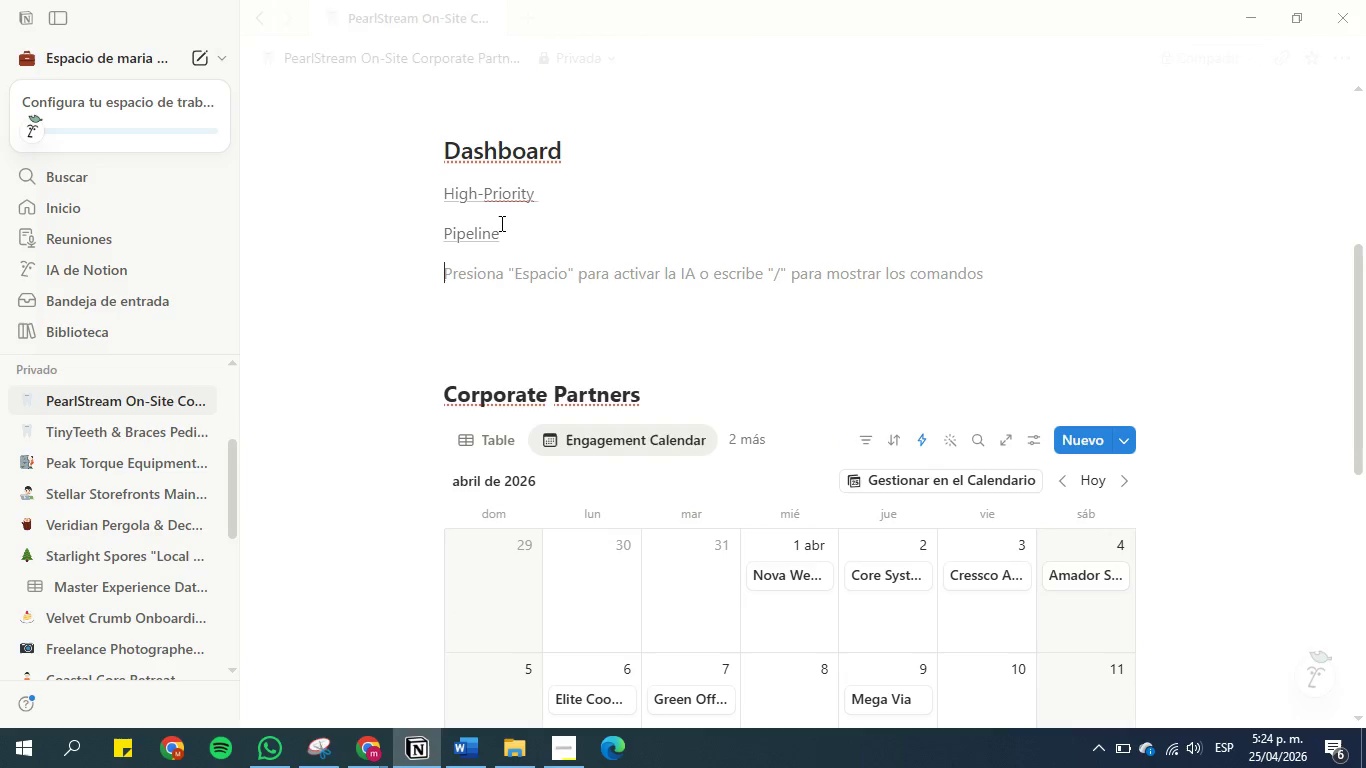 
key(Control+V)
 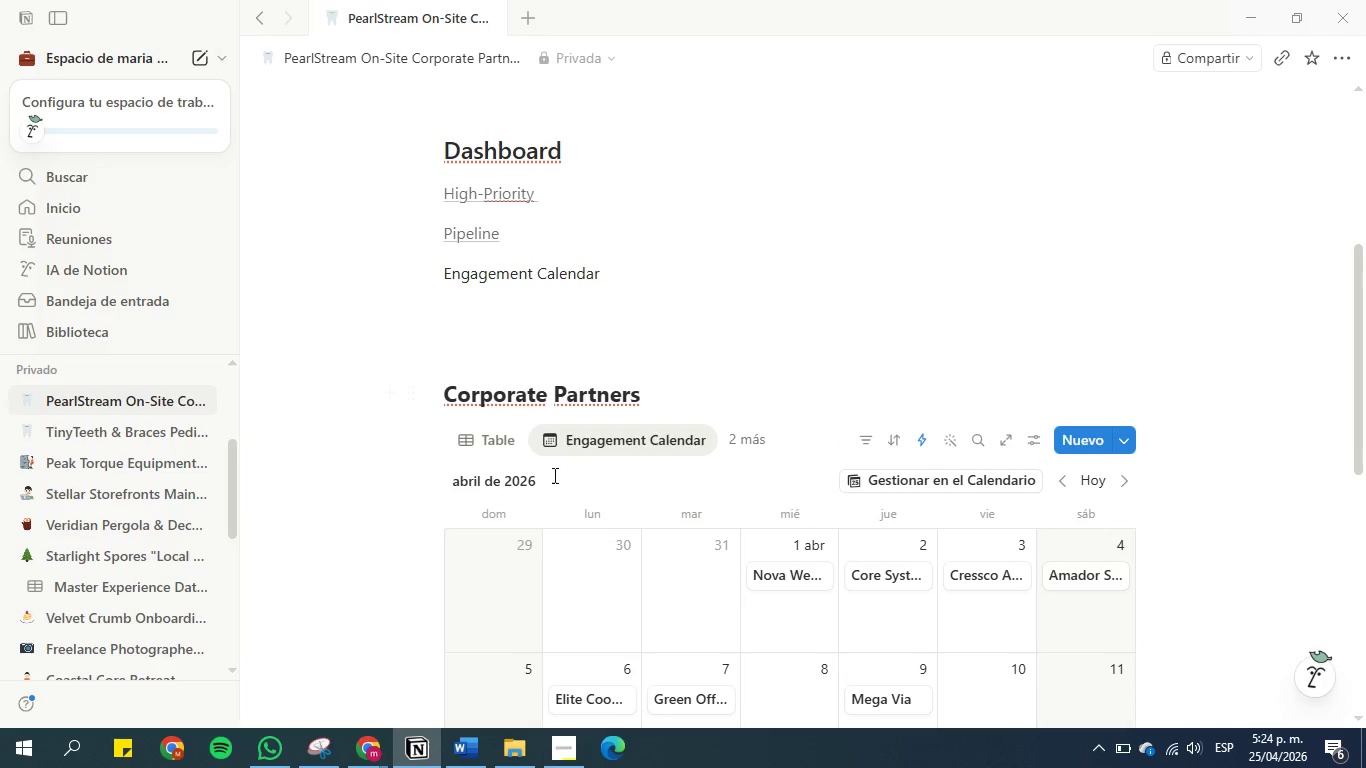 
left_click([606, 450])
 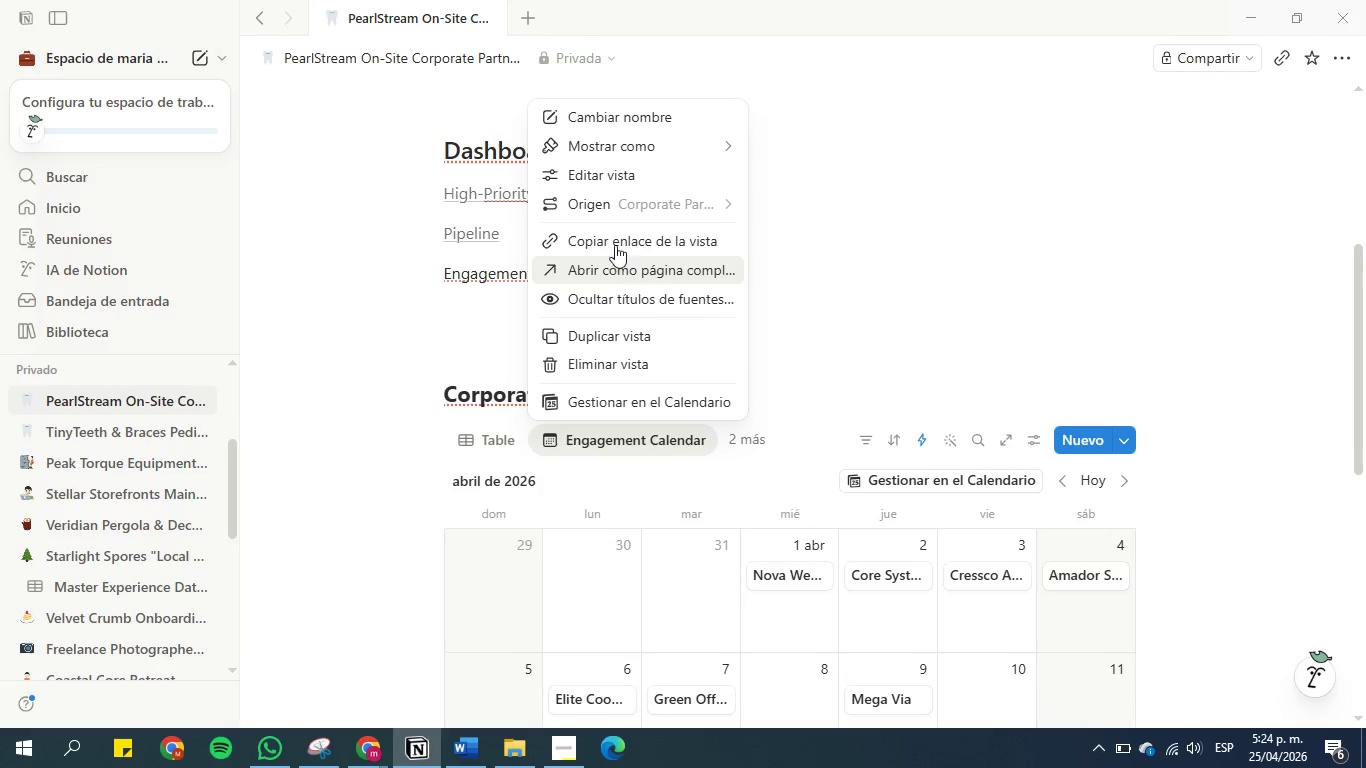 
left_click([615, 243])
 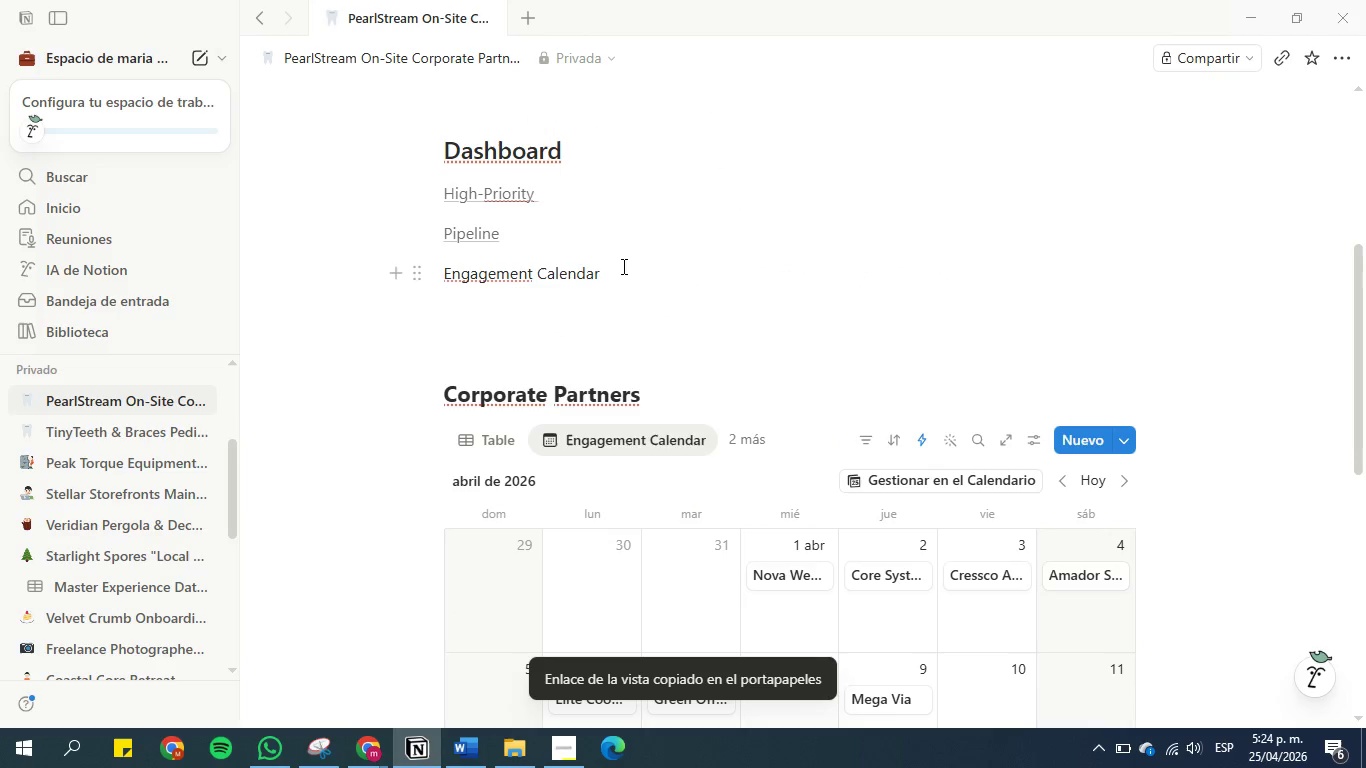 
left_click_drag(start_coordinate=[618, 275], to_coordinate=[429, 268])
 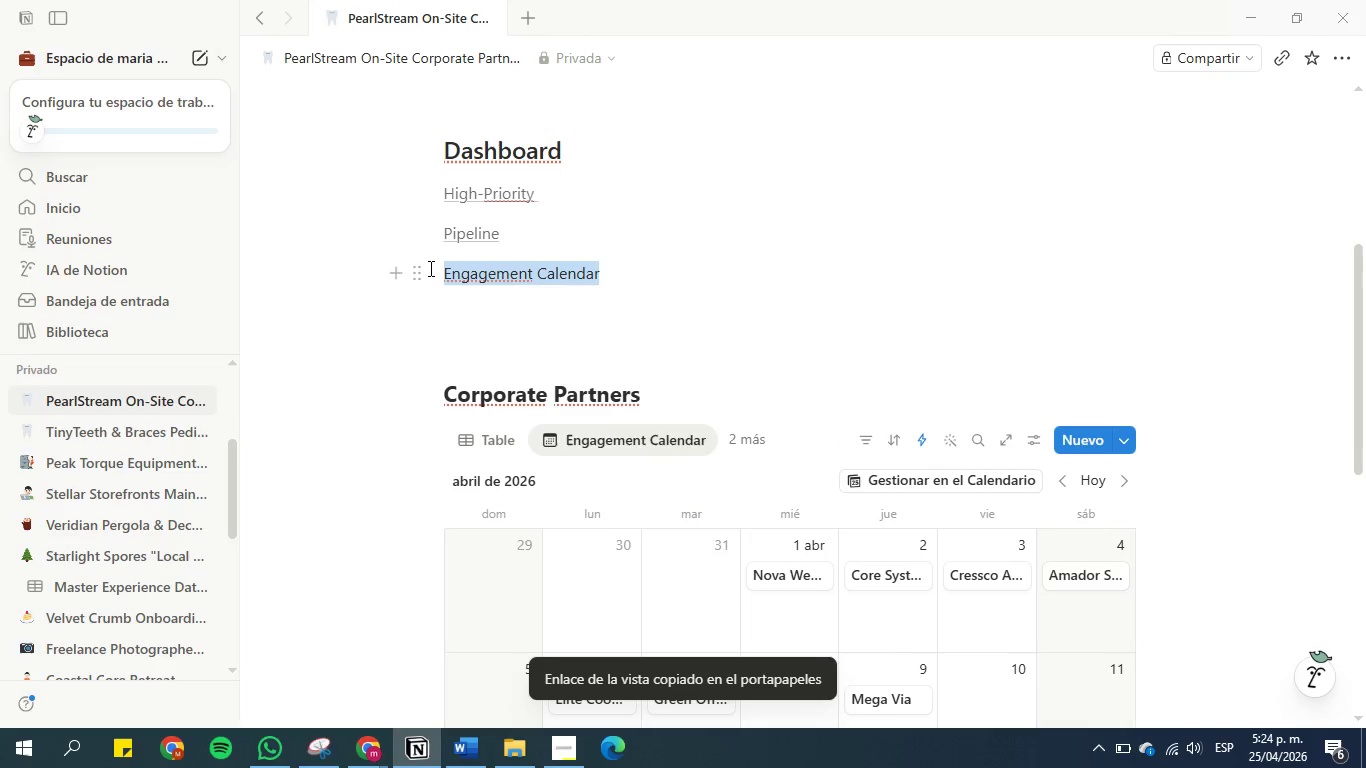 
key(Control+K)
 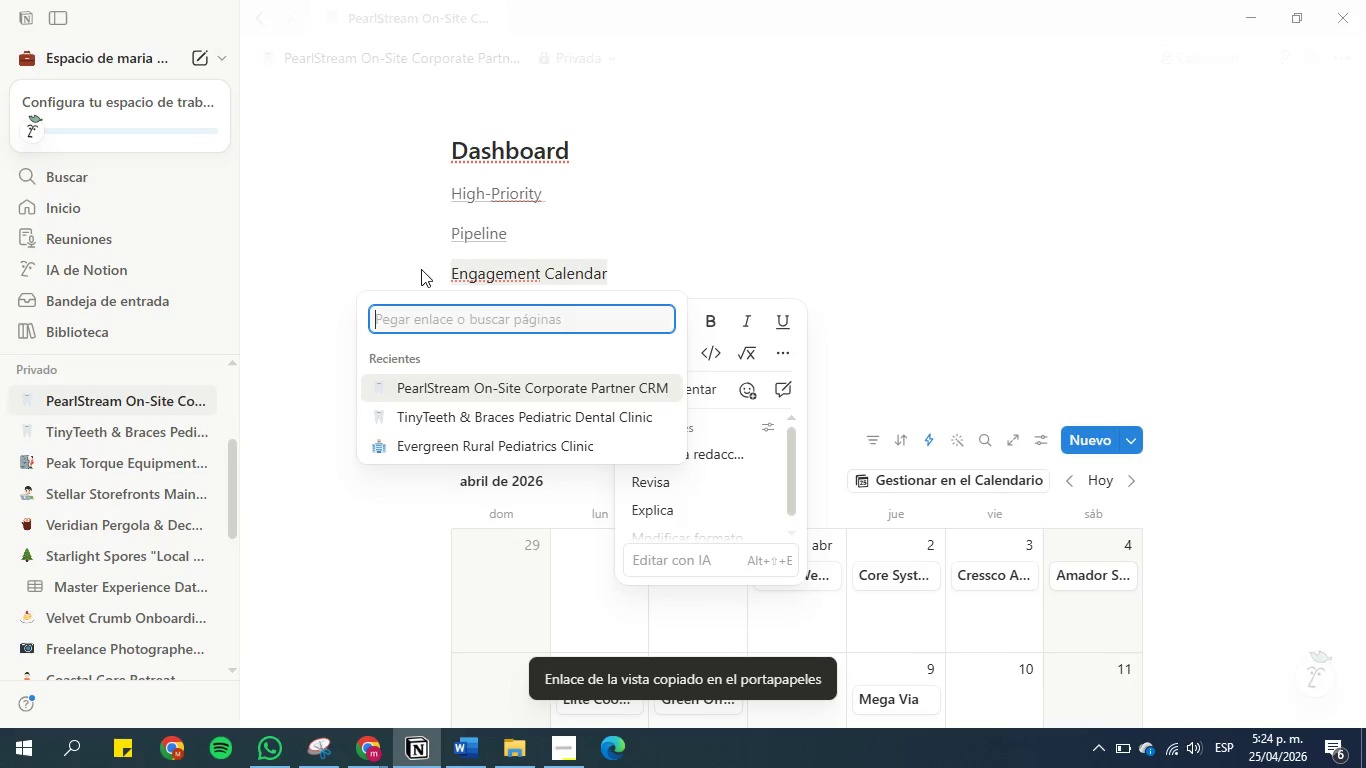 
key(Control+V)
 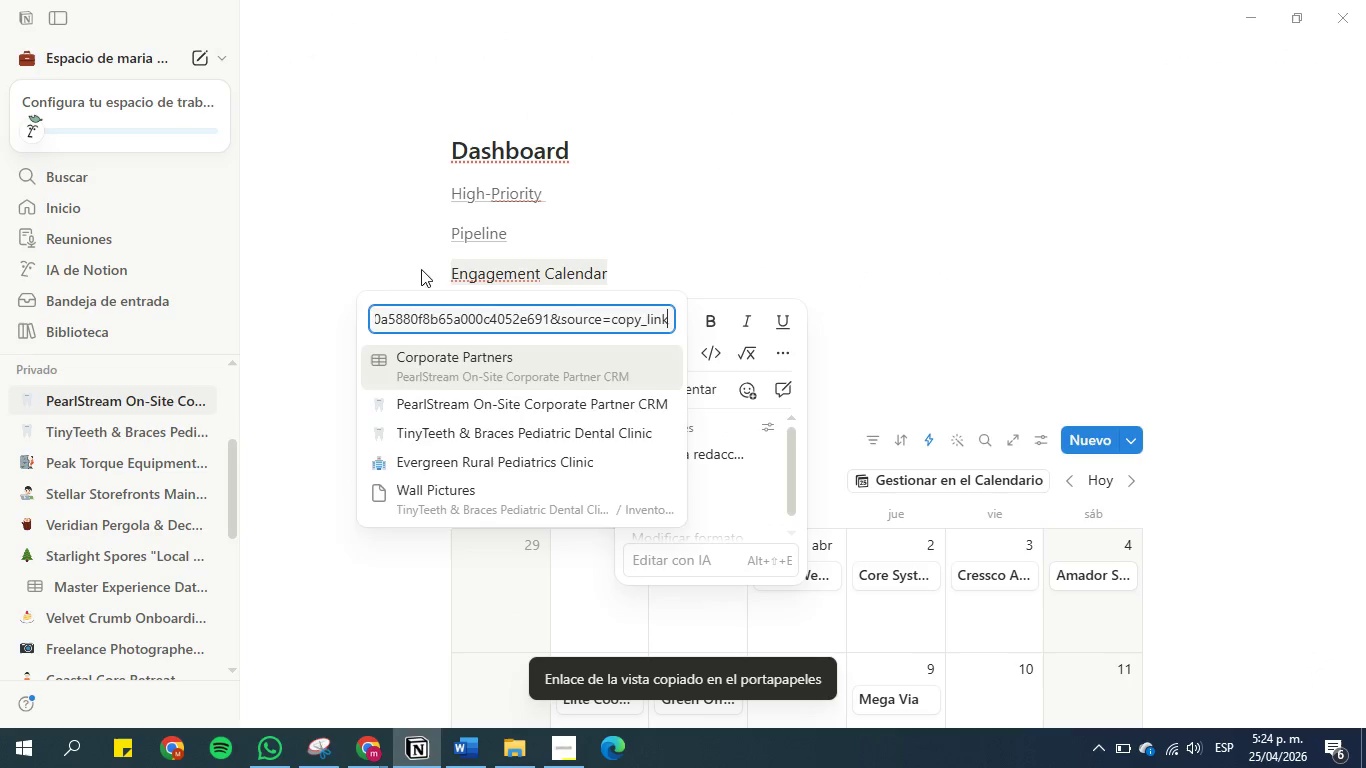 
key(Enter)
 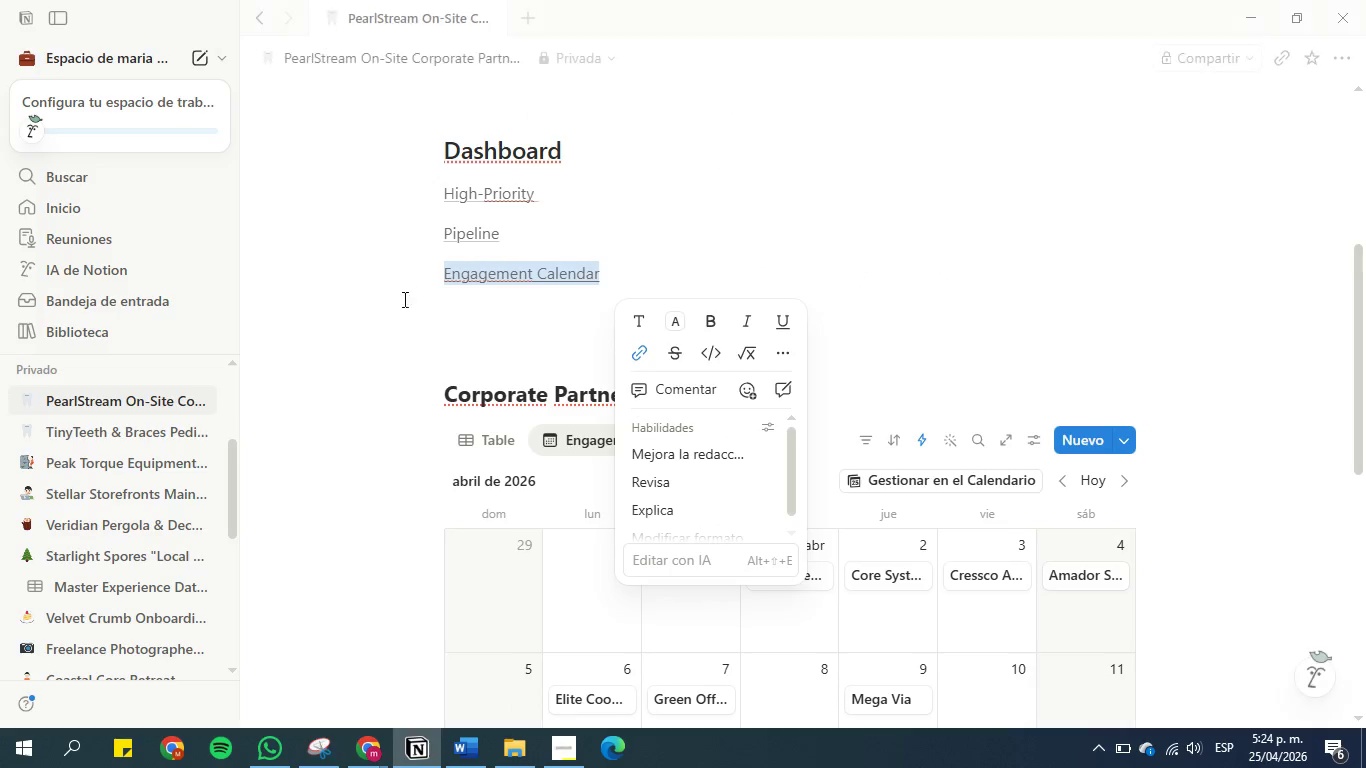 
left_click([434, 328])
 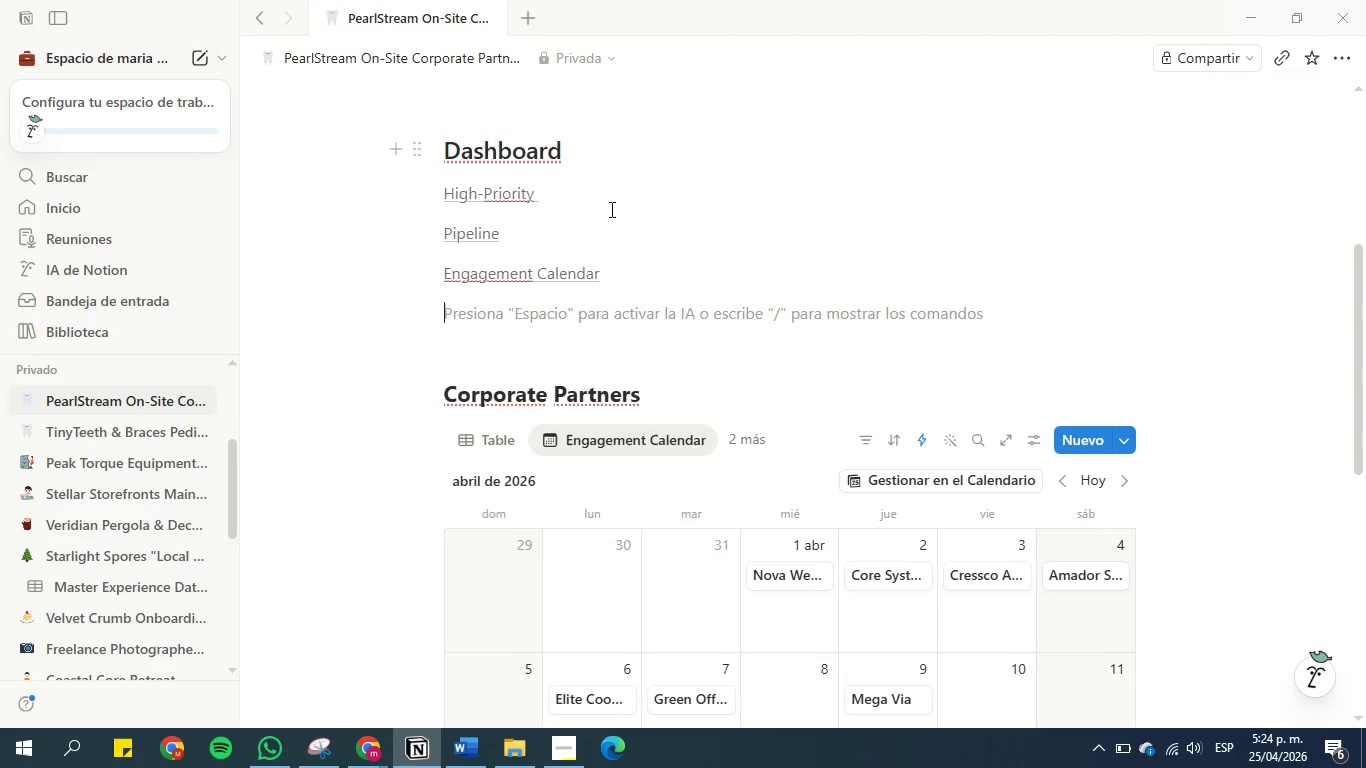 
left_click([614, 216])
 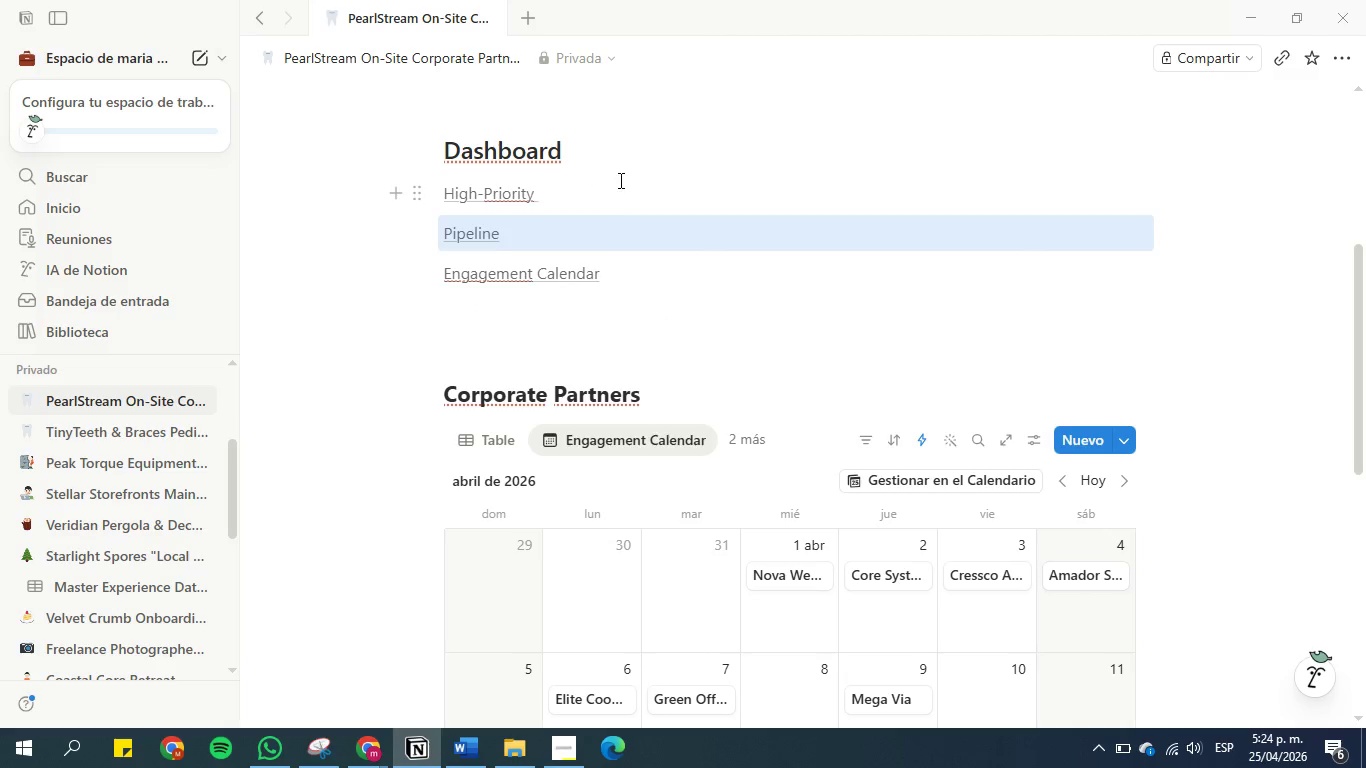 
left_click([622, 163])
 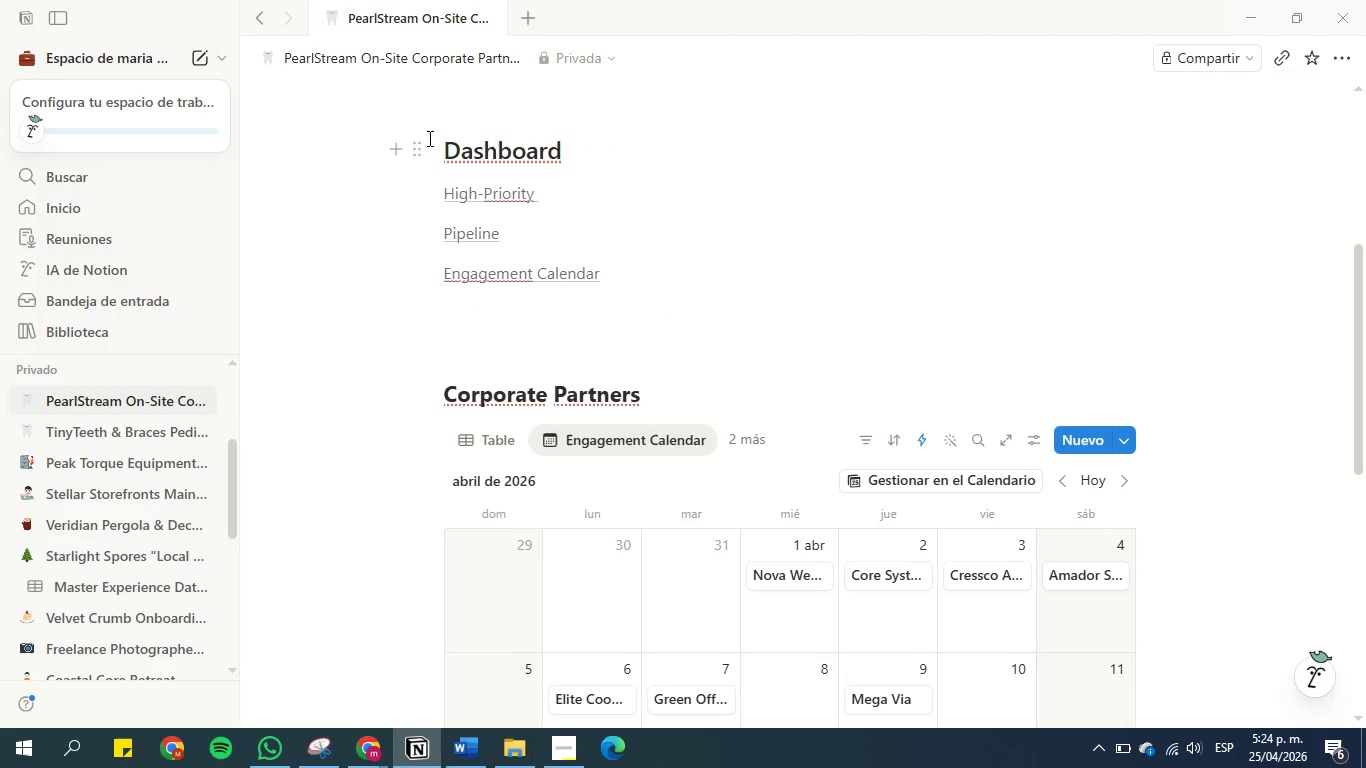 
left_click([424, 149])
 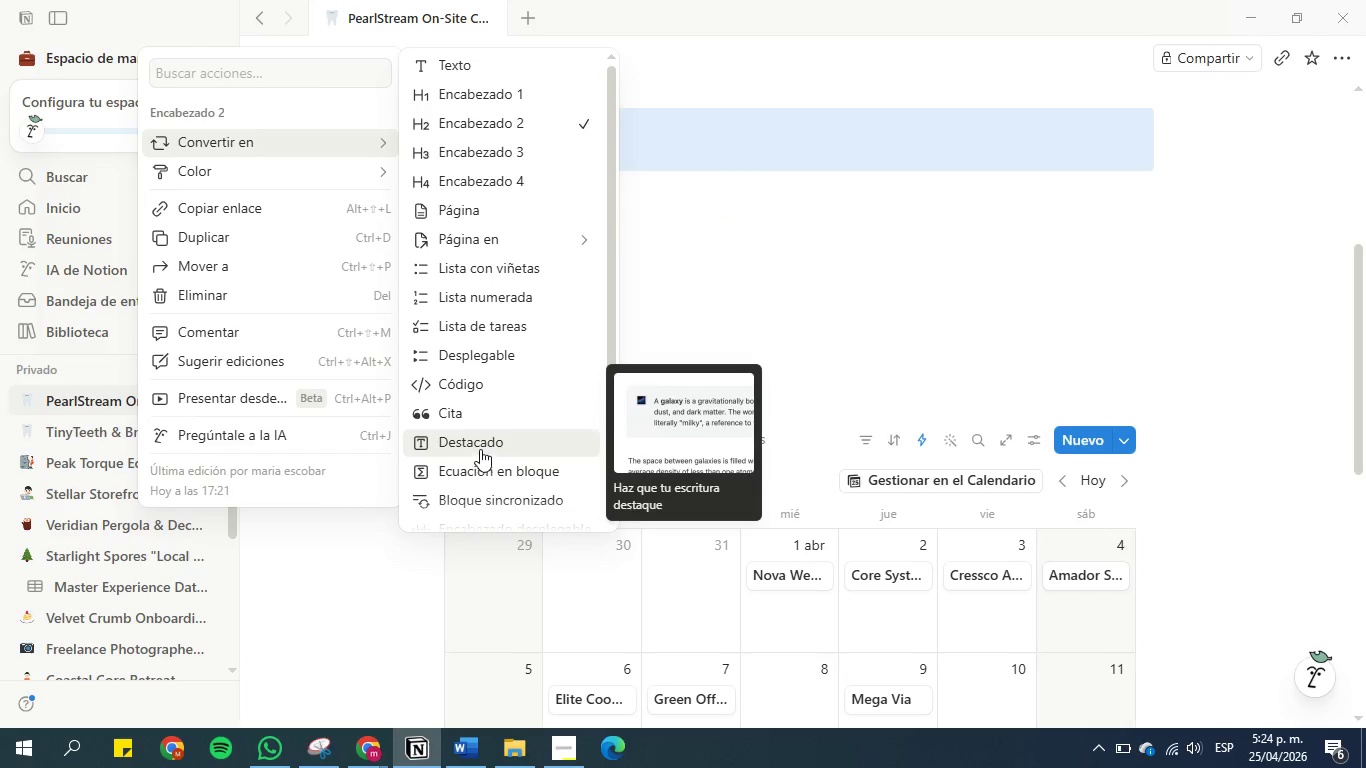 
left_click([640, 137])
 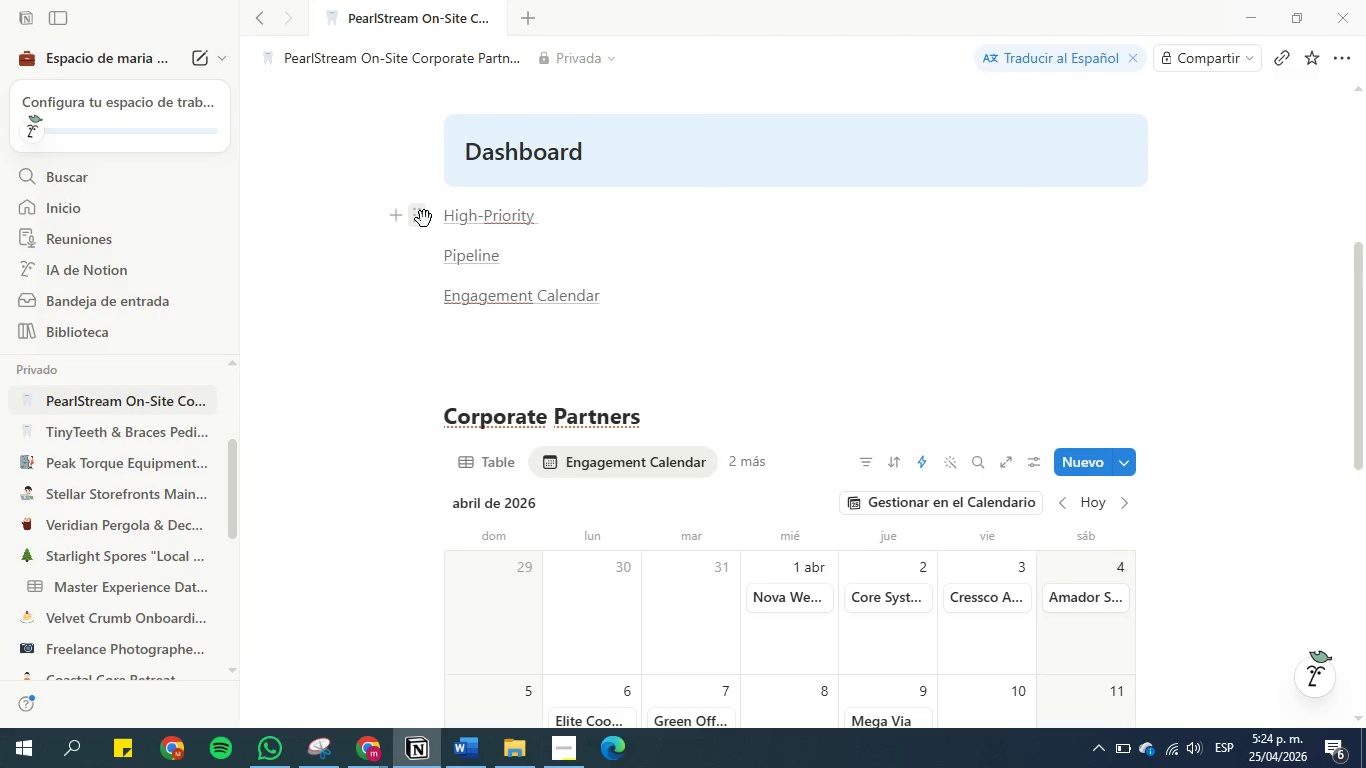 
left_click_drag(start_coordinate=[424, 219], to_coordinate=[473, 174])
 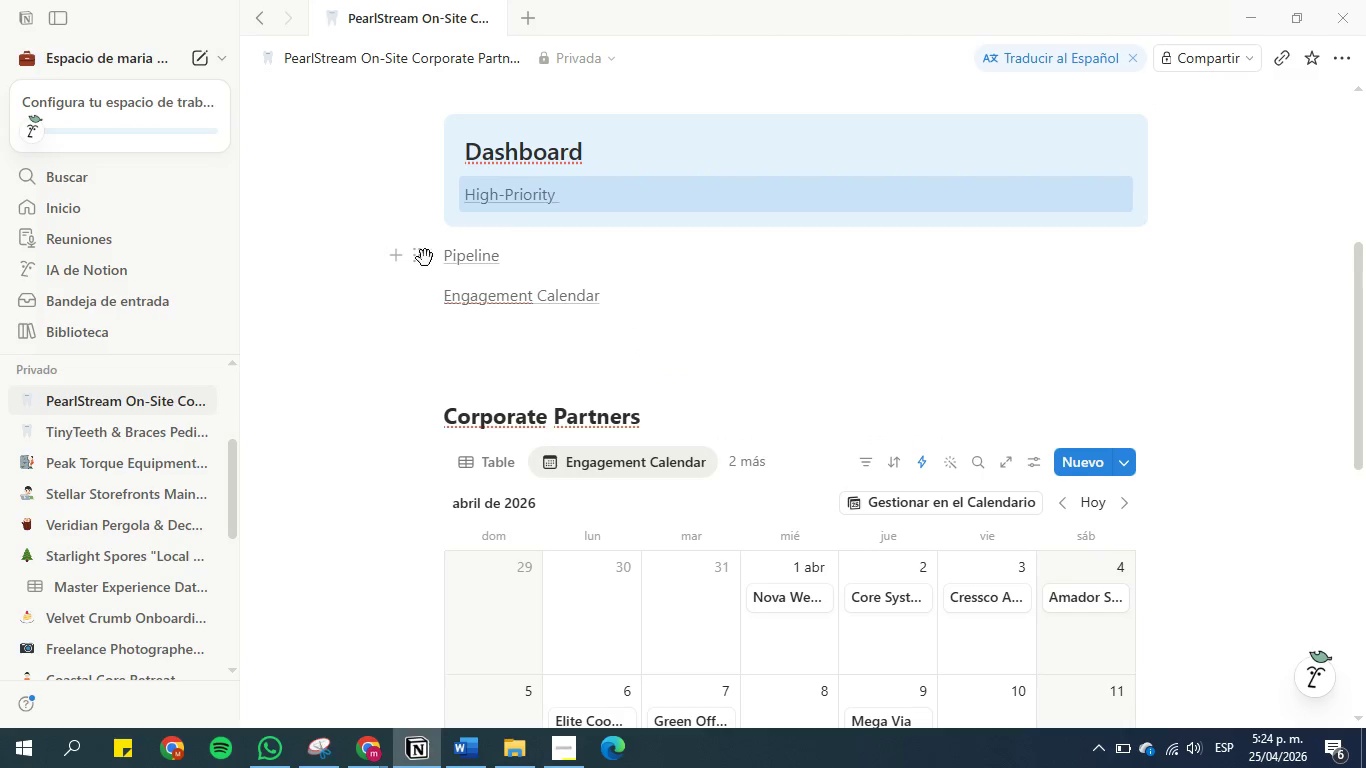 
left_click_drag(start_coordinate=[425, 258], to_coordinate=[462, 217])
 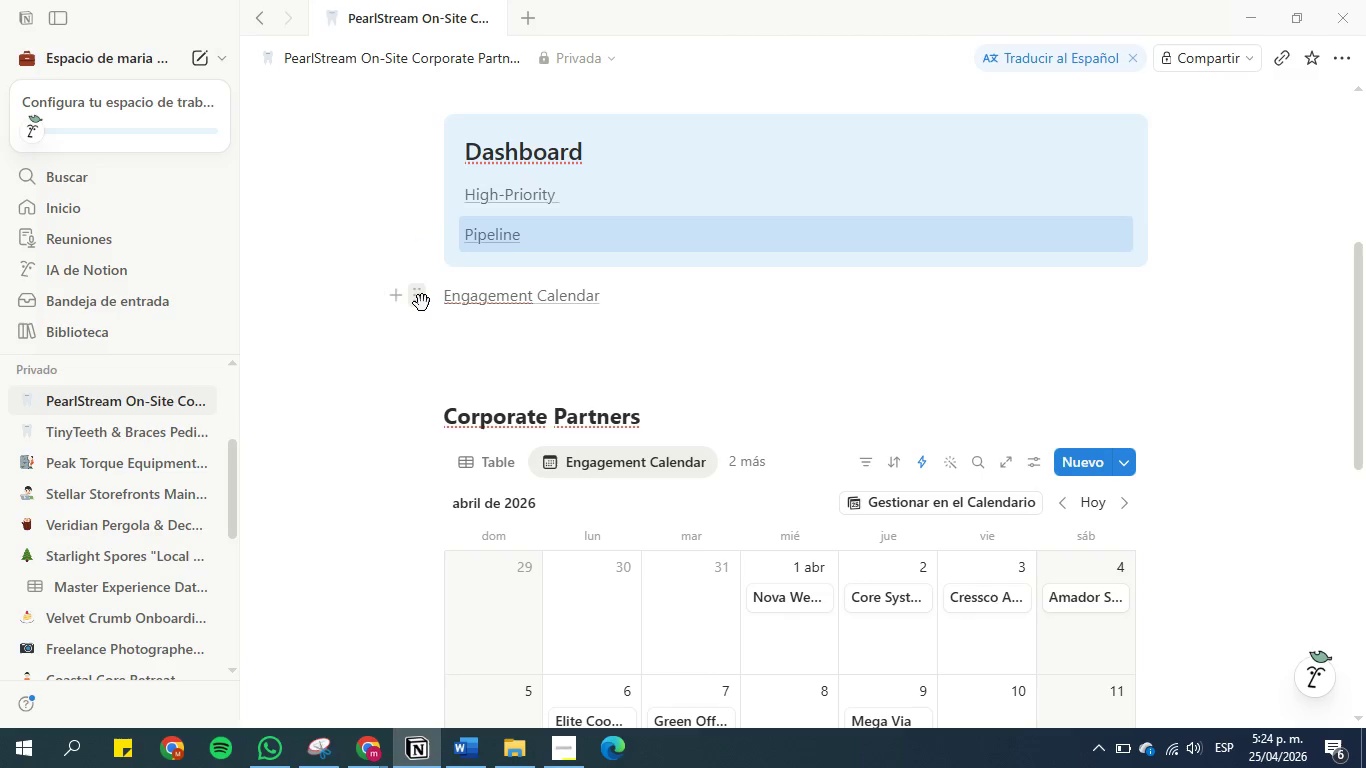 
left_click_drag(start_coordinate=[421, 300], to_coordinate=[461, 262])
 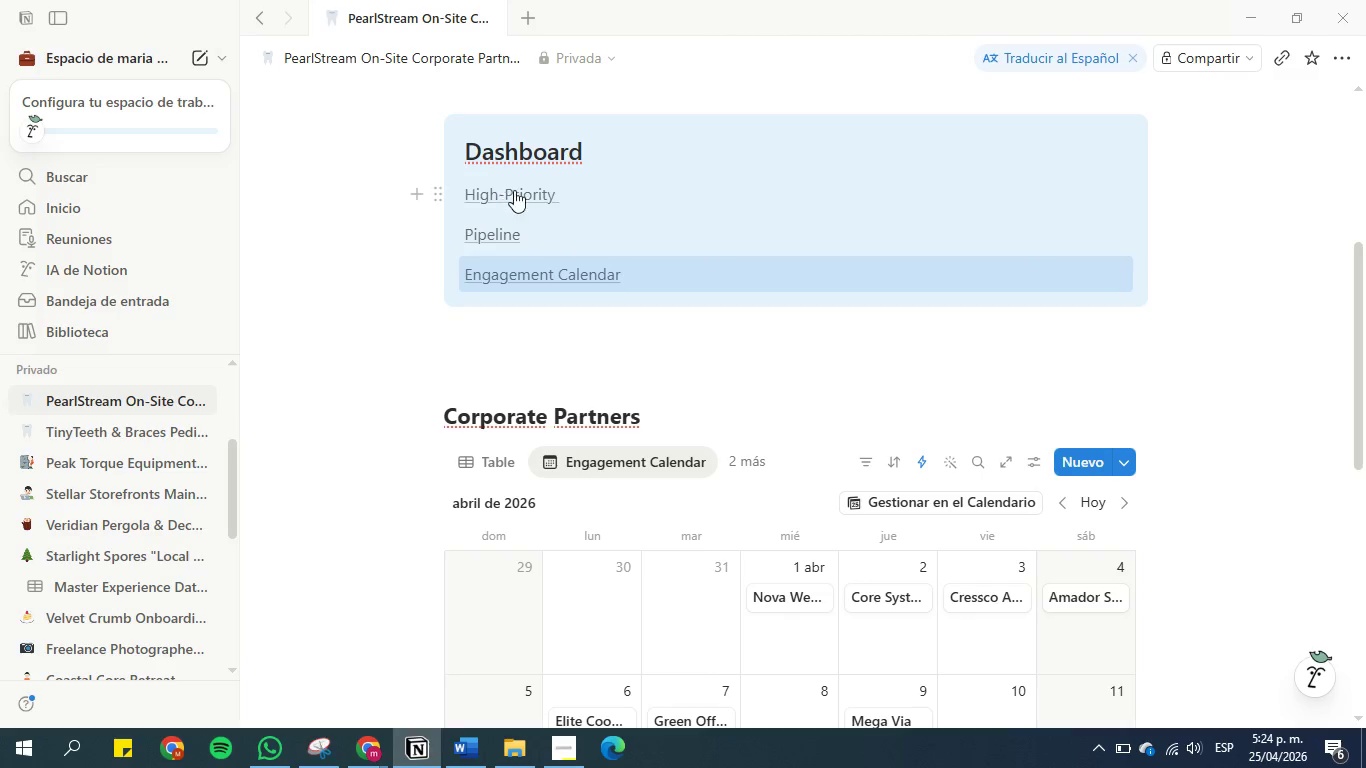 
scroll: coordinate [508, 199], scroll_direction: up, amount: 2.0
 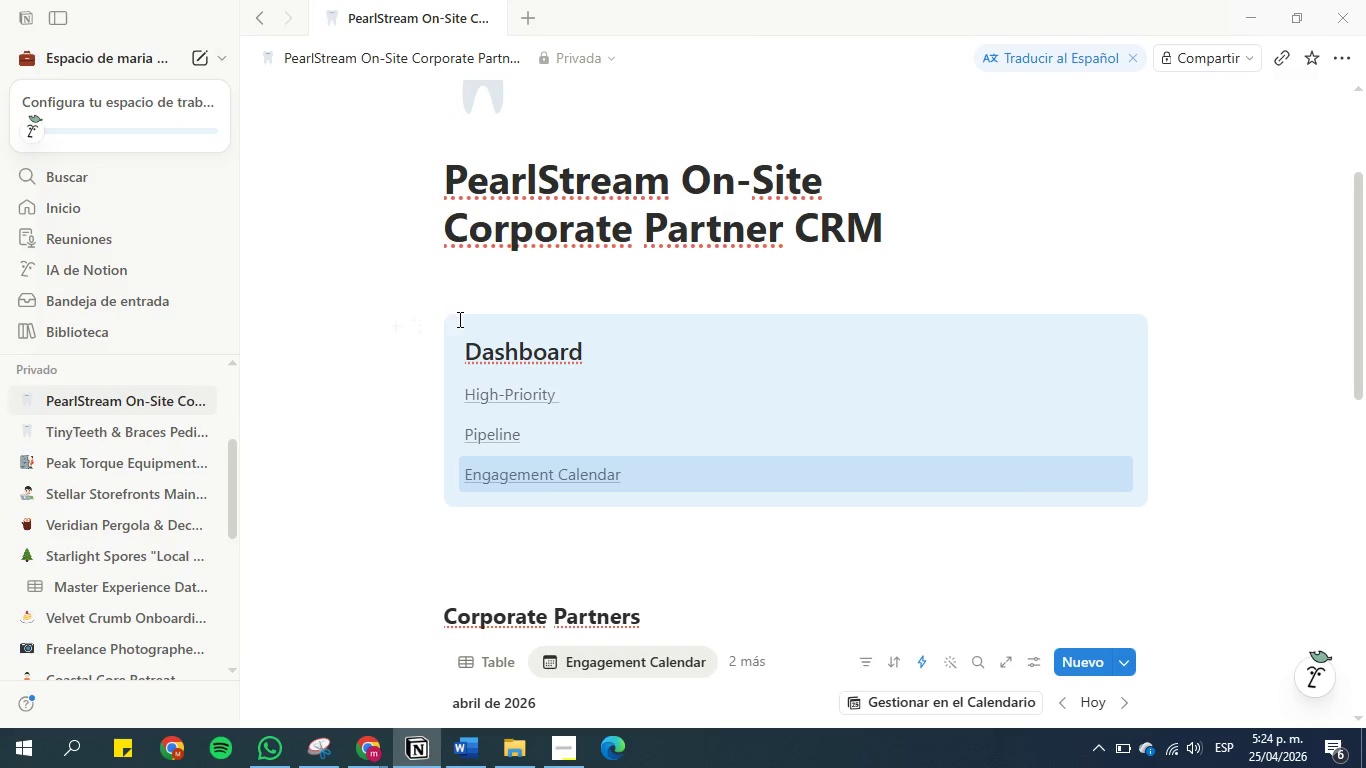 
left_click([479, 277])
 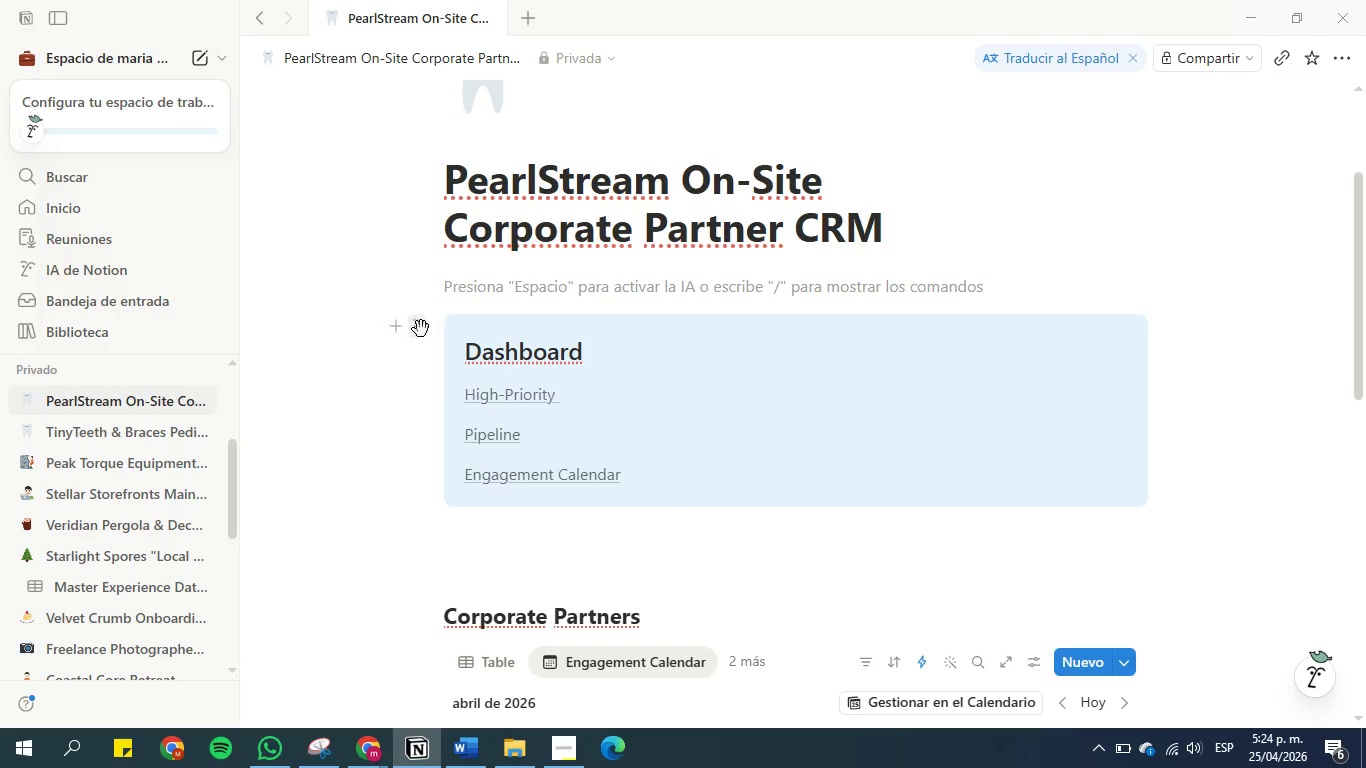 
left_click([421, 329])
 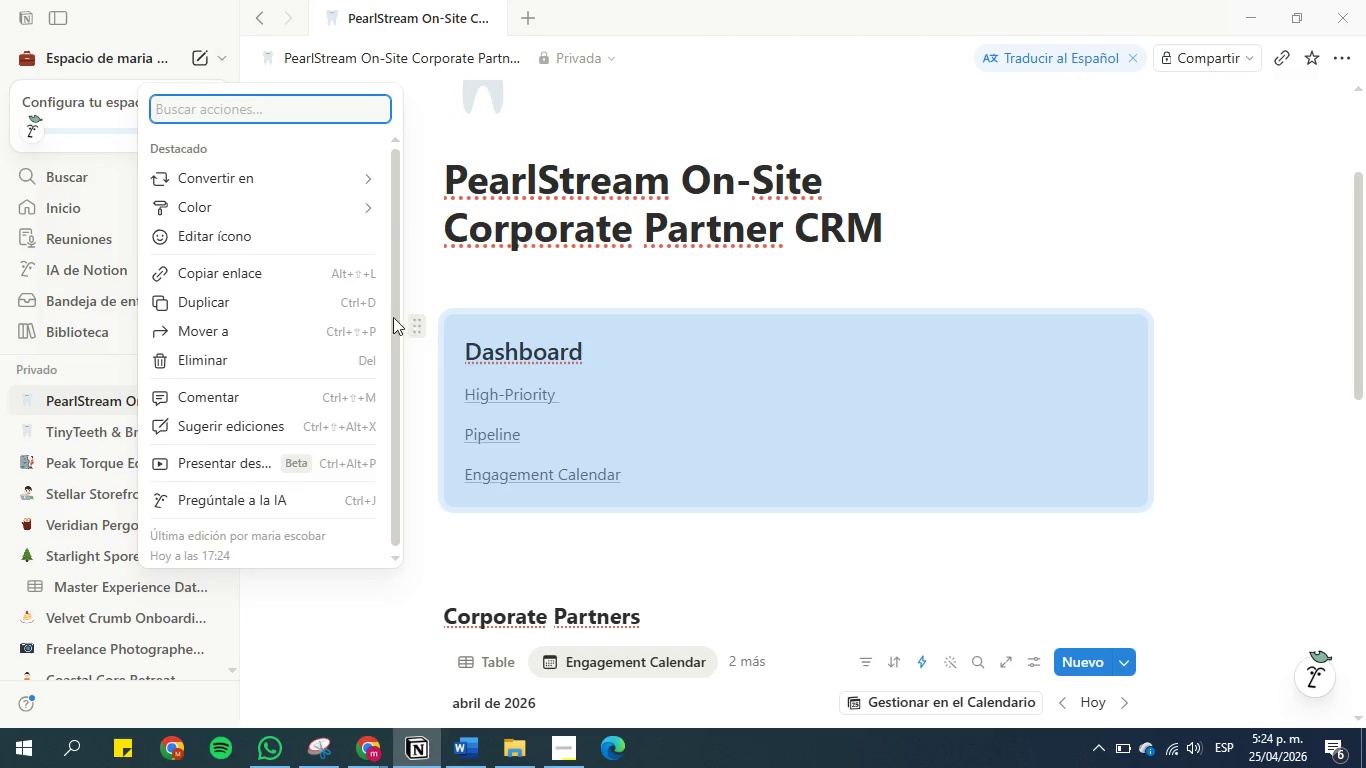 
mouse_move([294, 204])
 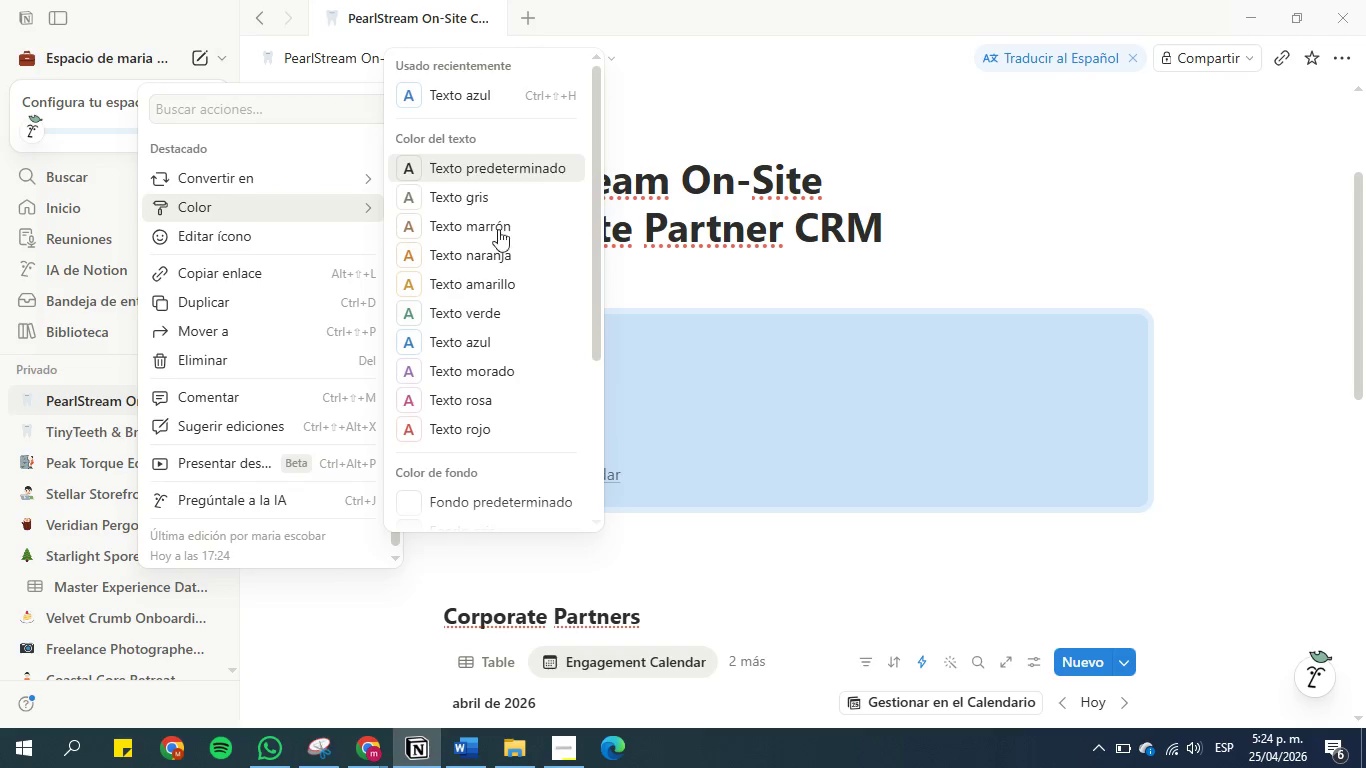 
scroll: coordinate [506, 330], scroll_direction: down, amount: 3.0
 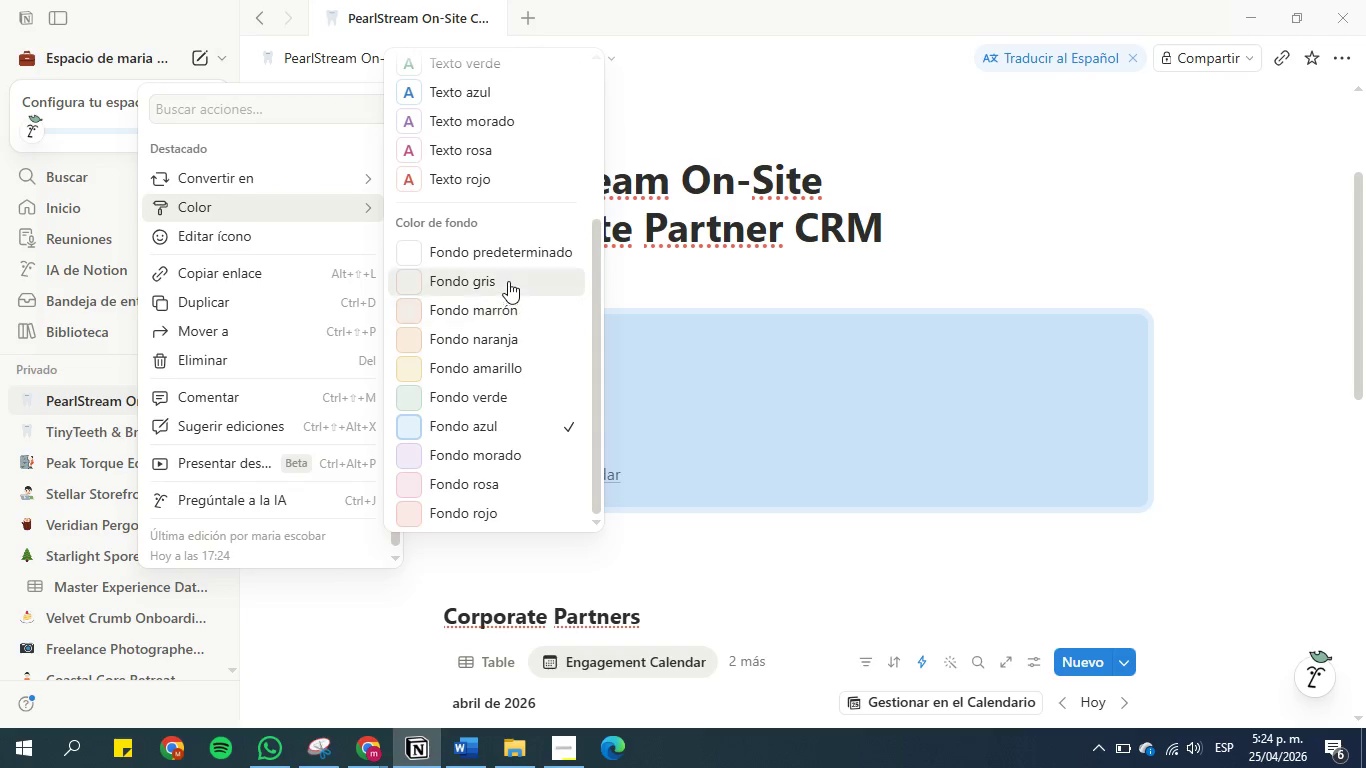 
left_click([508, 281])
 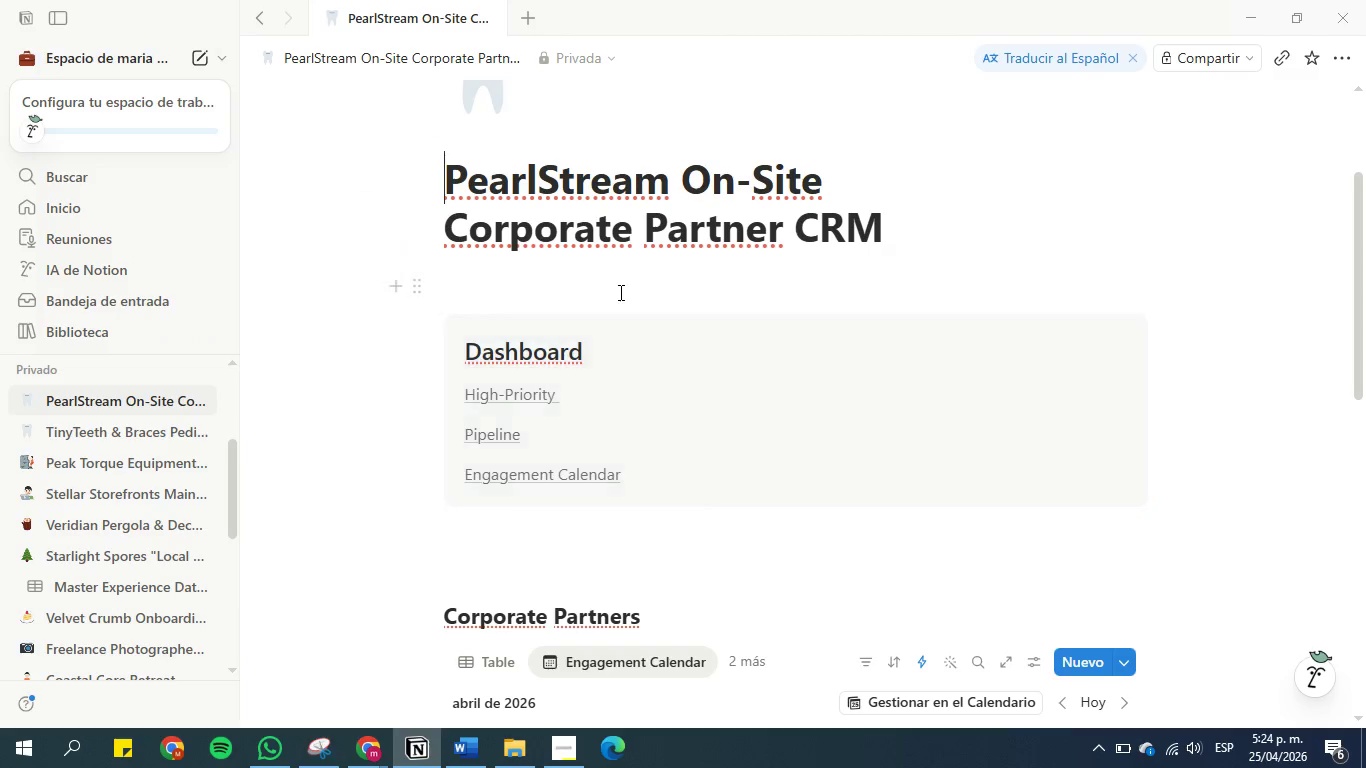 
left_click([619, 292])
 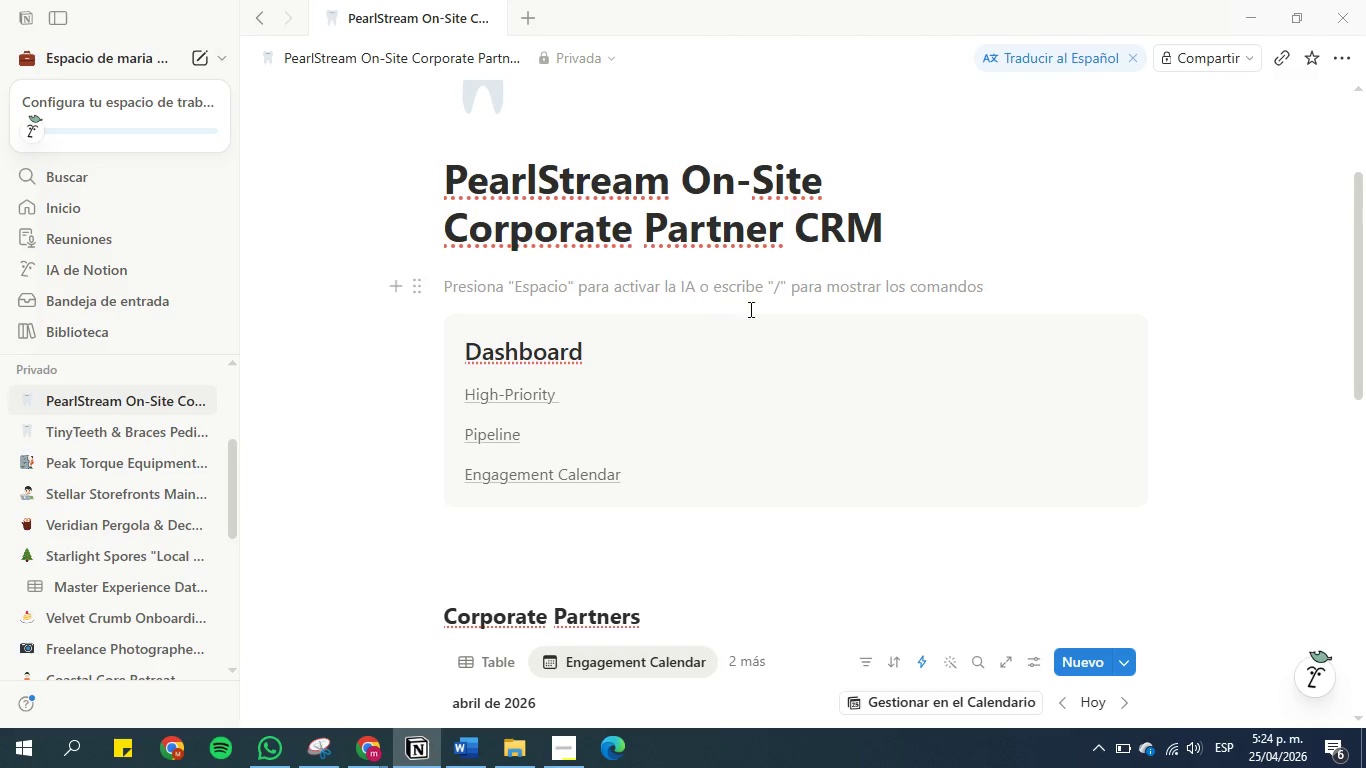 
left_click([764, 405])
 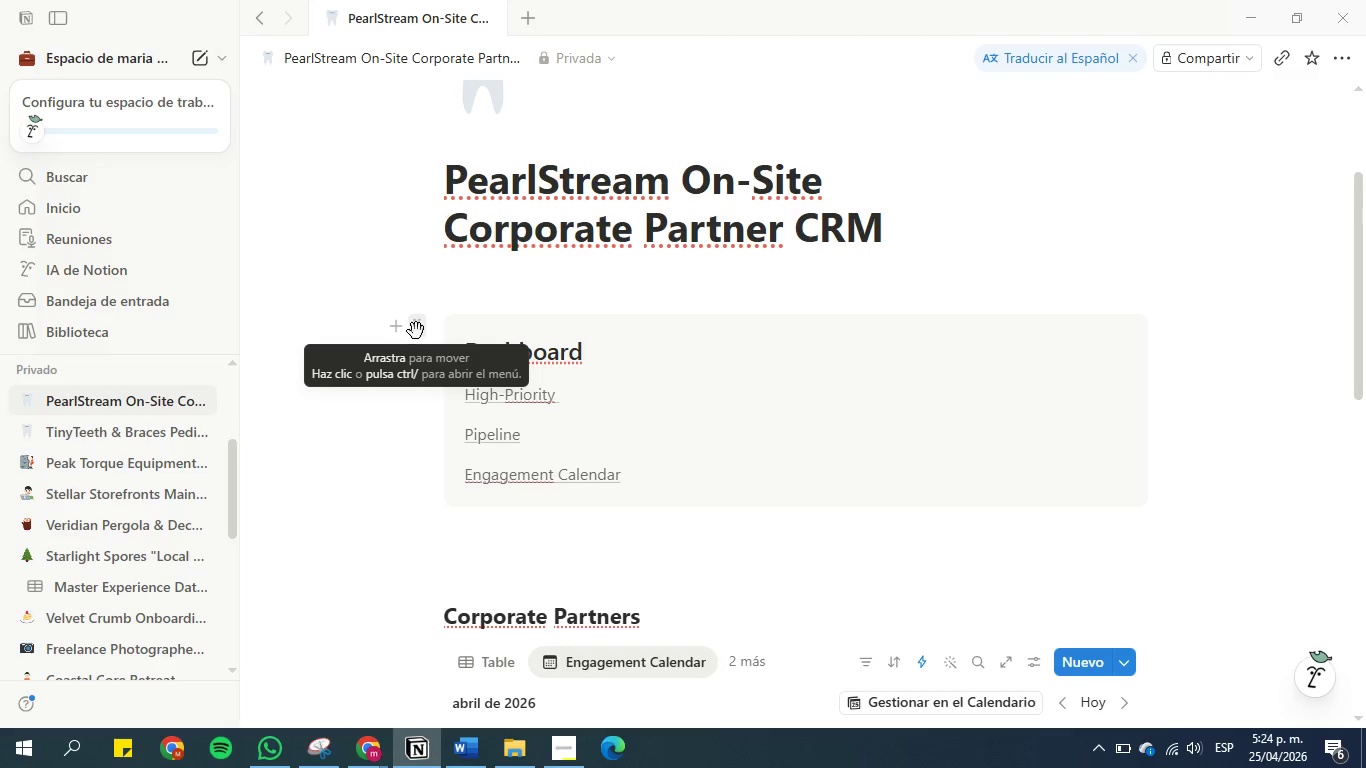 
left_click([420, 334])
 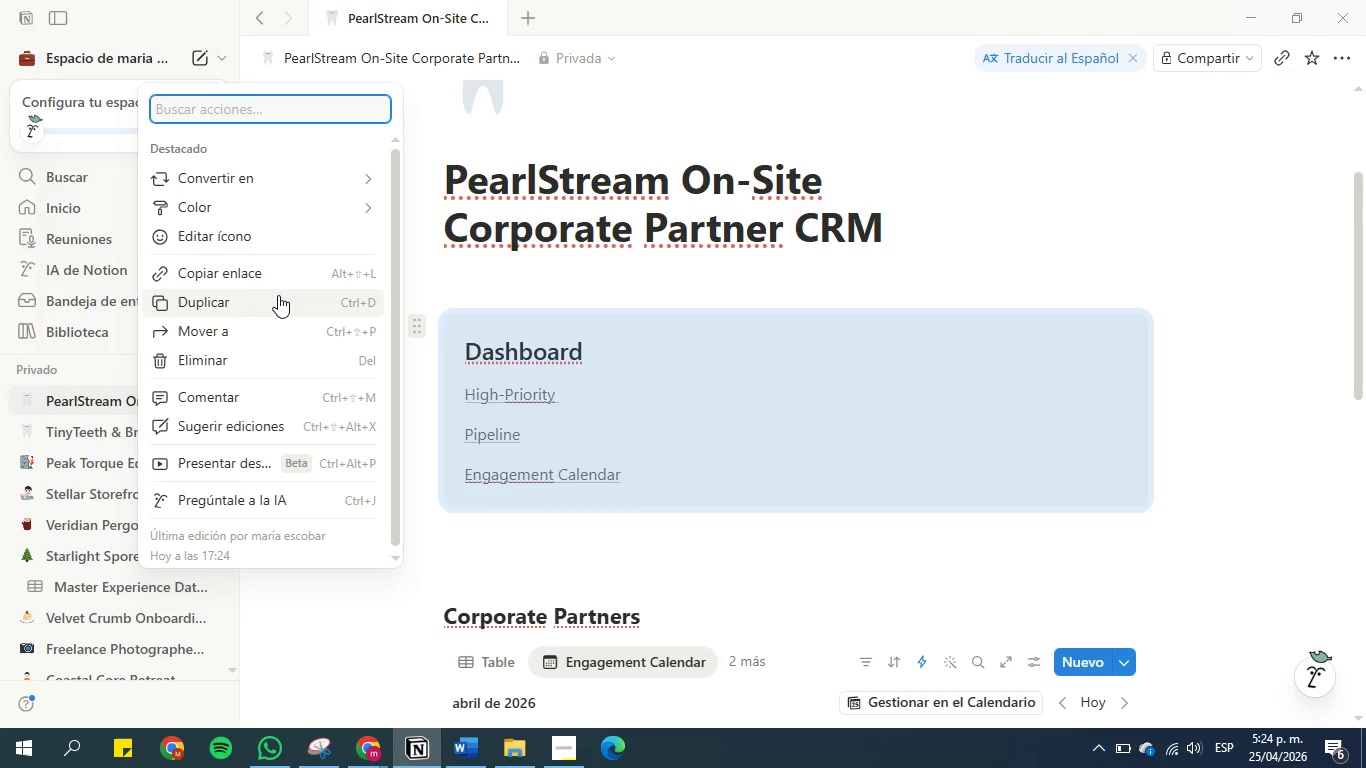 
mouse_move([288, 218])
 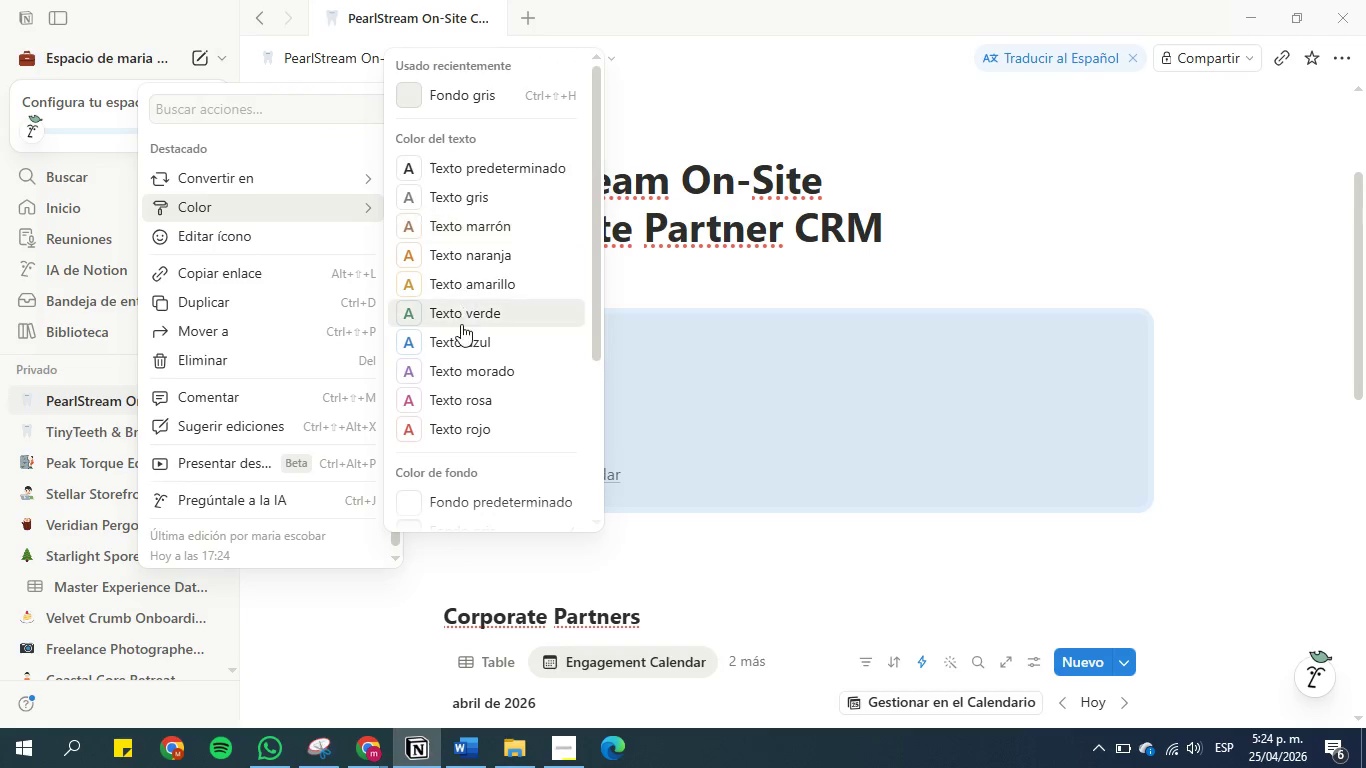 
scroll: coordinate [493, 316], scroll_direction: down, amount: 7.0
 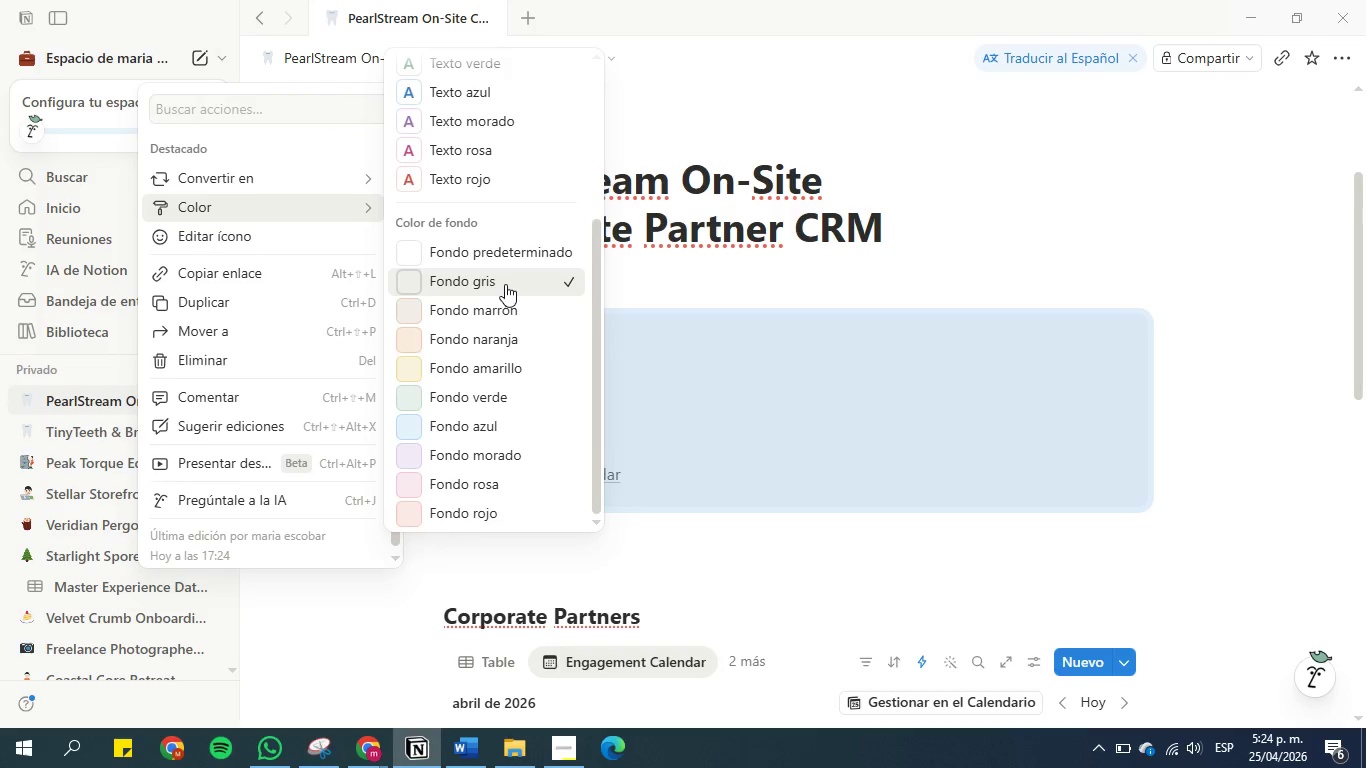 
double_click([825, 292])
 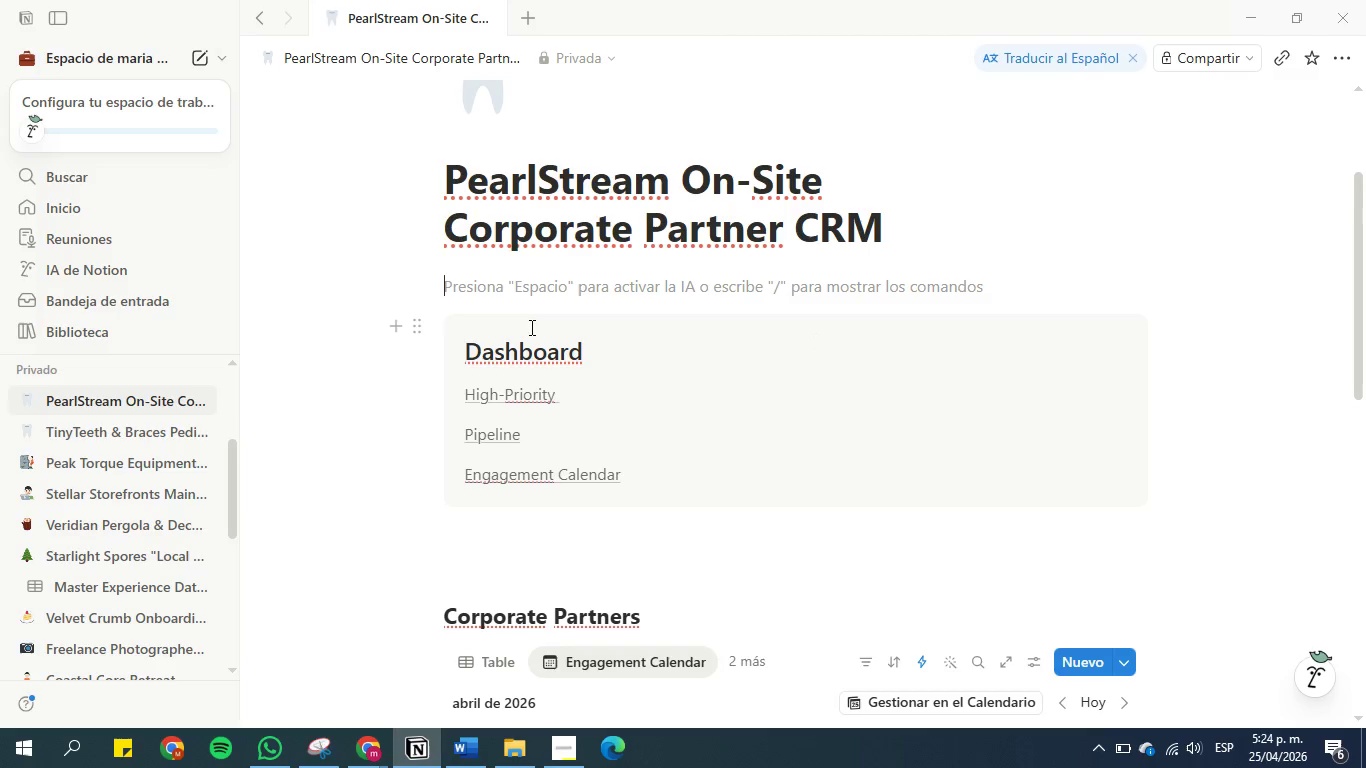 
scroll: coordinate [454, 311], scroll_direction: up, amount: 2.0
 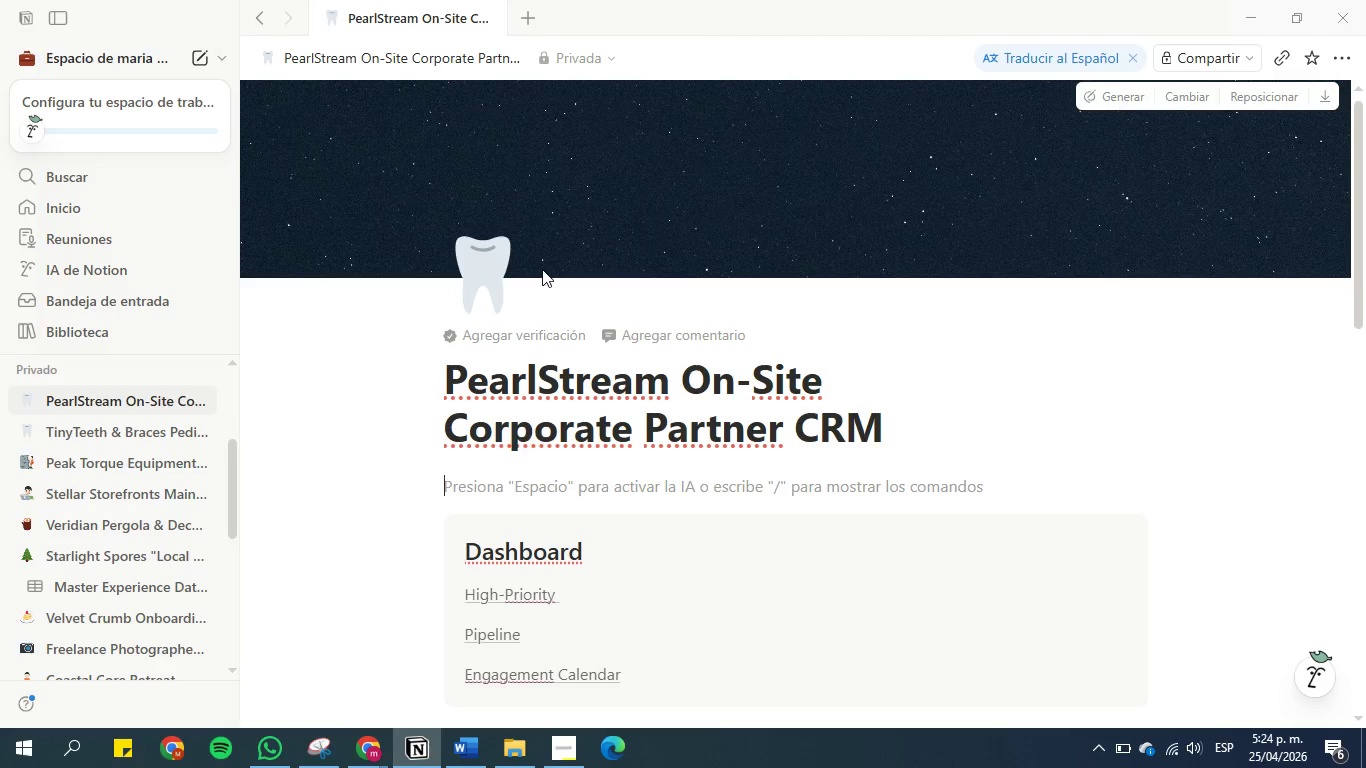 
scroll: coordinate [310, 313], scroll_direction: down, amount: 4.0
 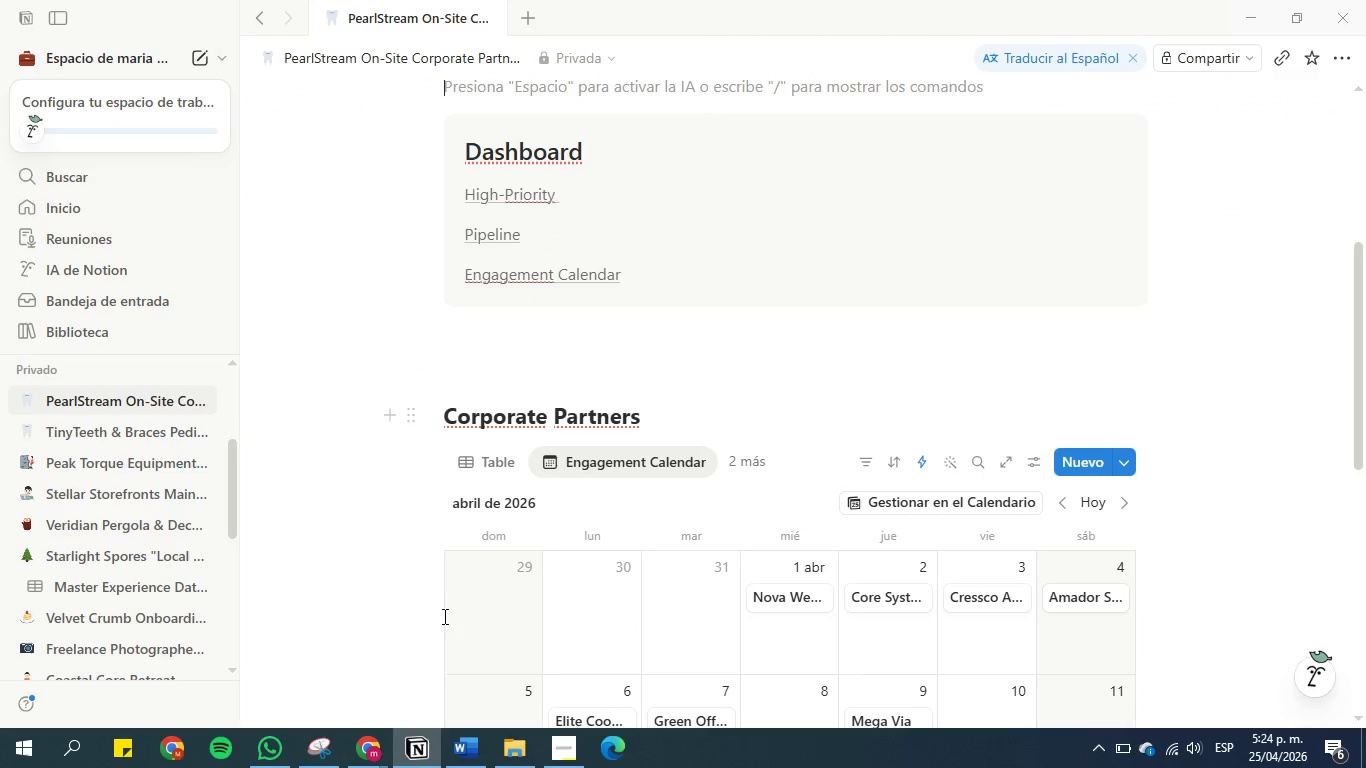 
left_click([470, 757])
 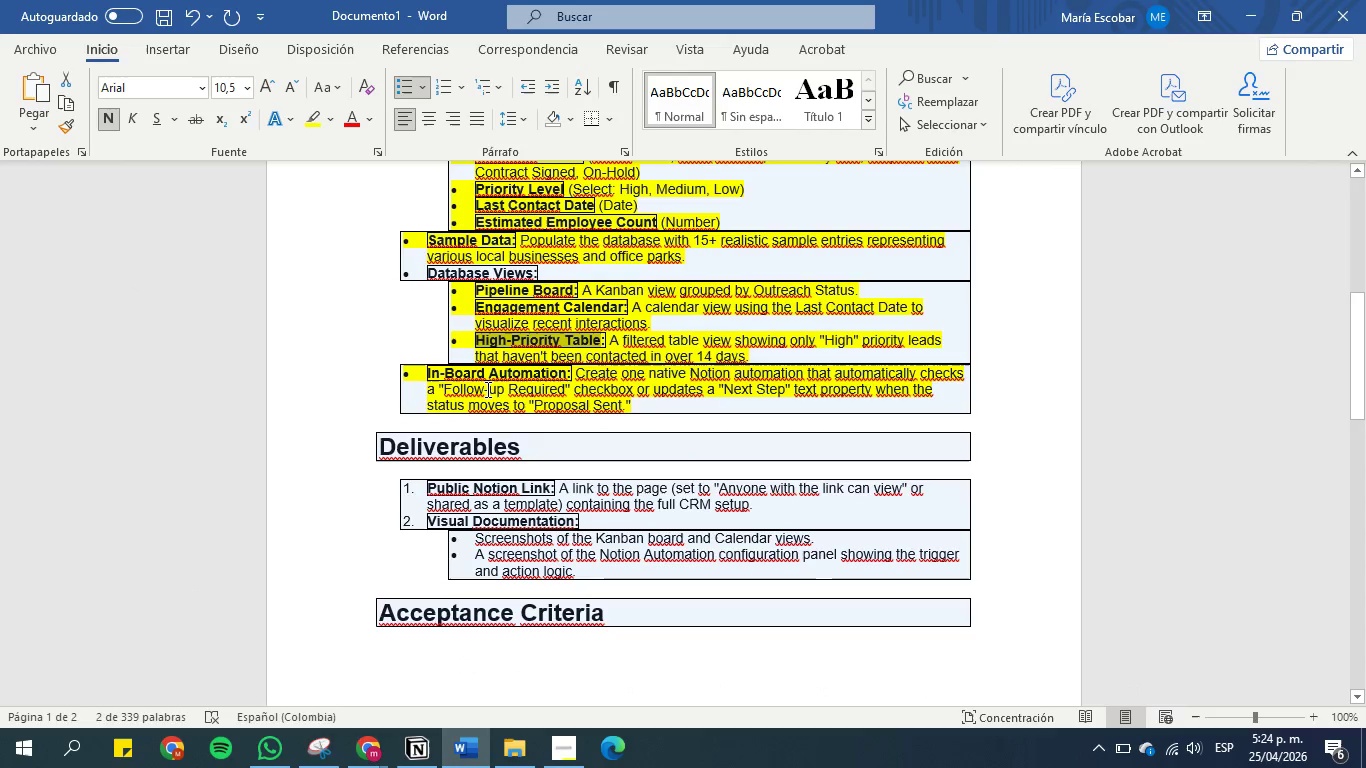 
left_click([516, 354])
 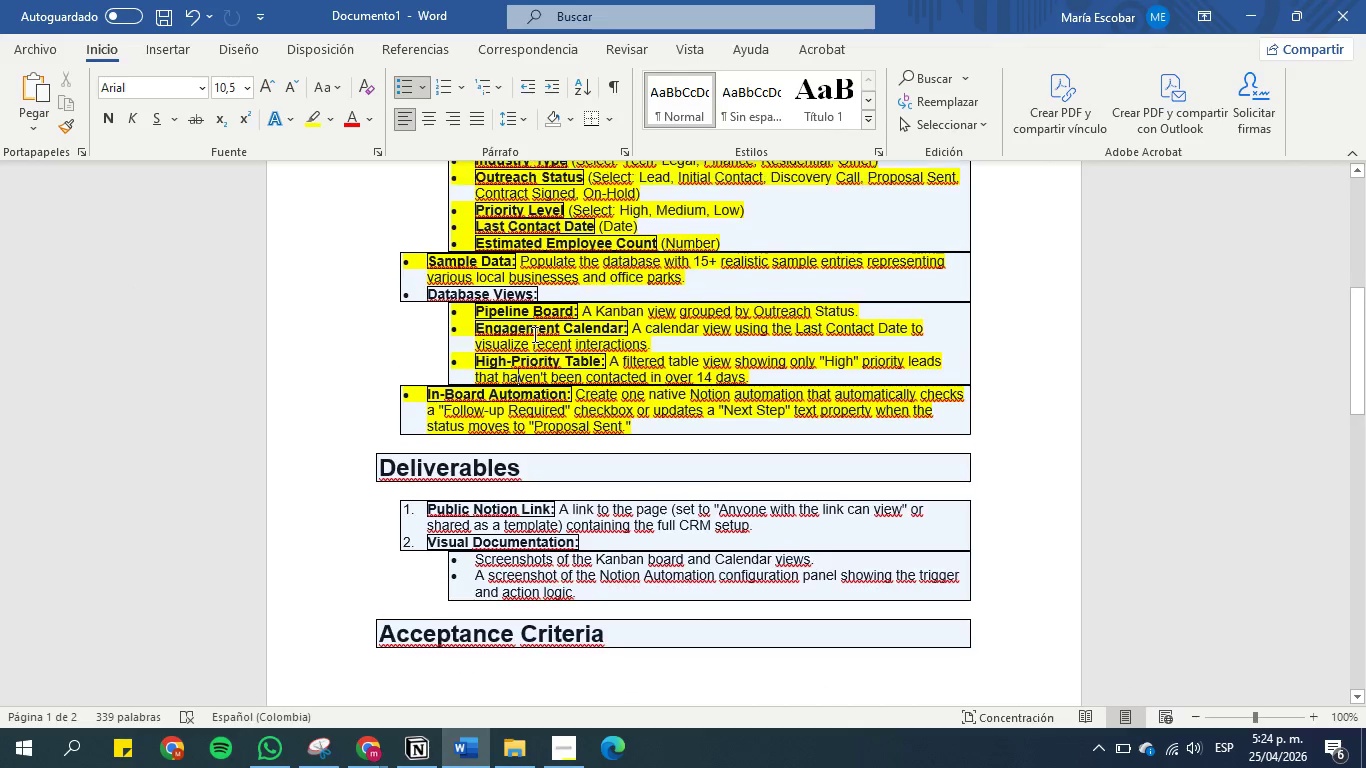 
scroll: coordinate [557, 335], scroll_direction: up, amount: 6.0
 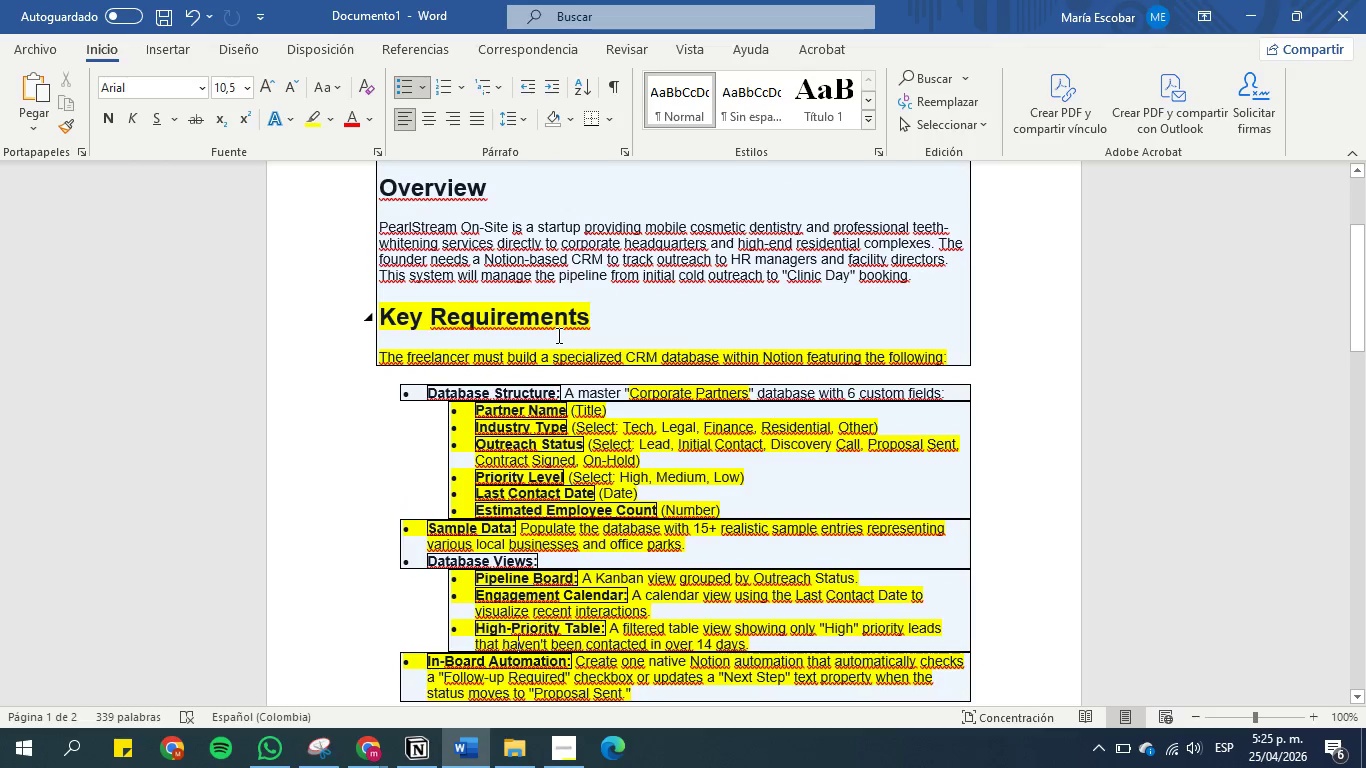 
scroll: coordinate [557, 335], scroll_direction: down, amount: 1.0
 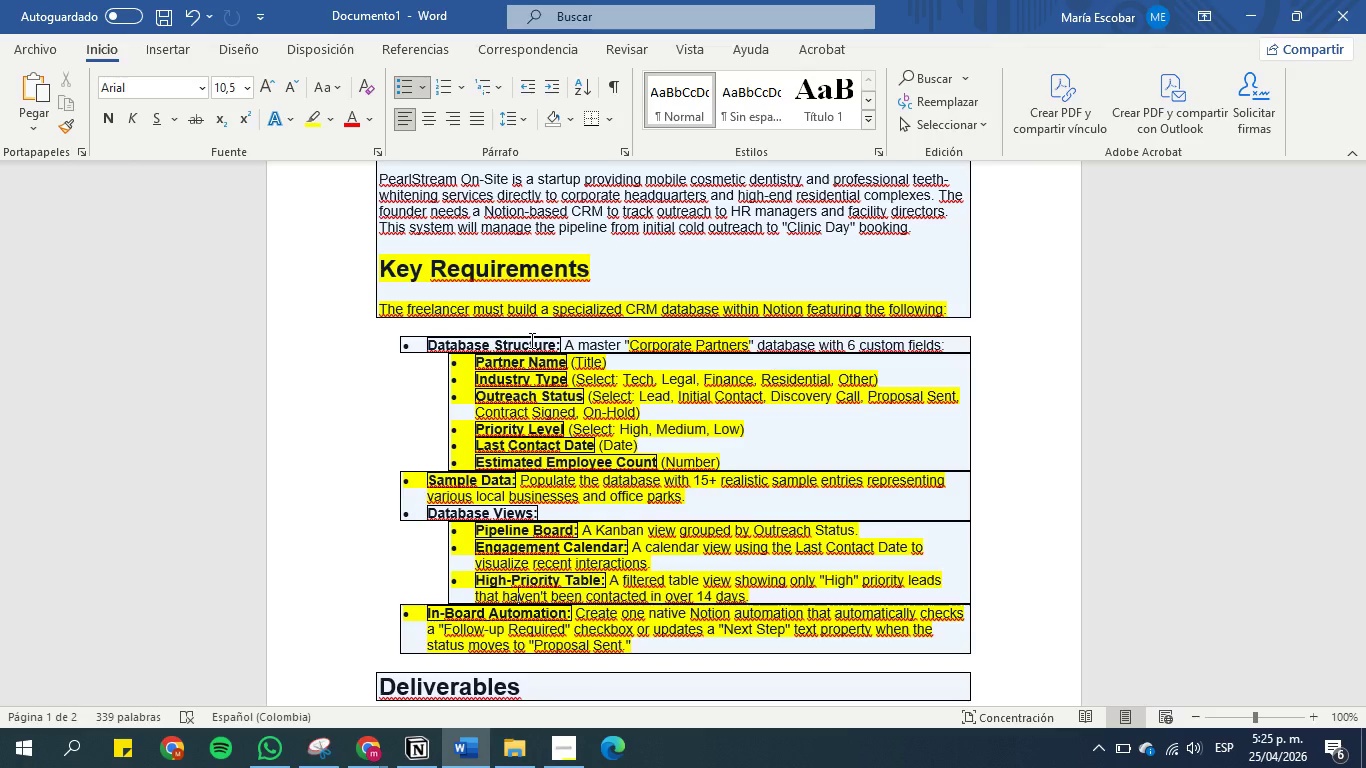 
wait(21.59)
 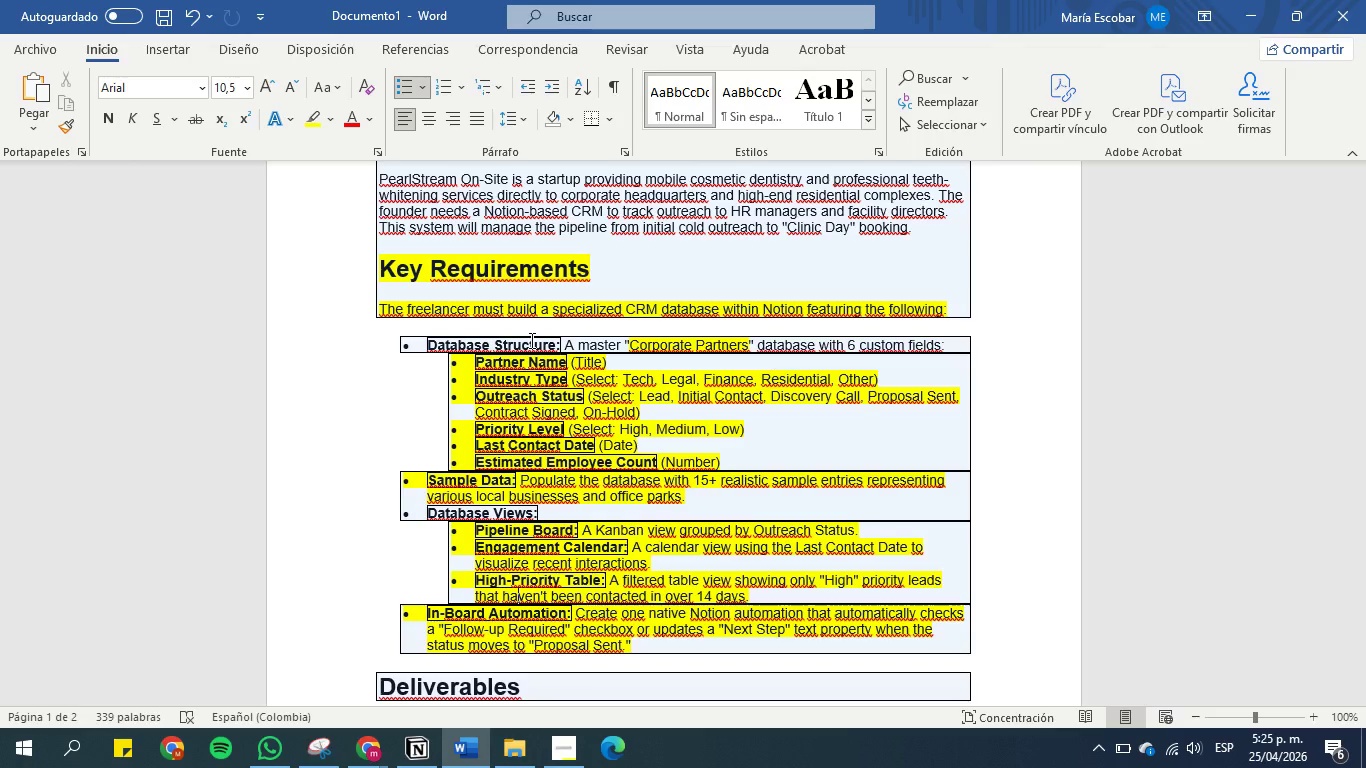 
scroll: coordinate [530, 340], scroll_direction: down, amount: 1.0
 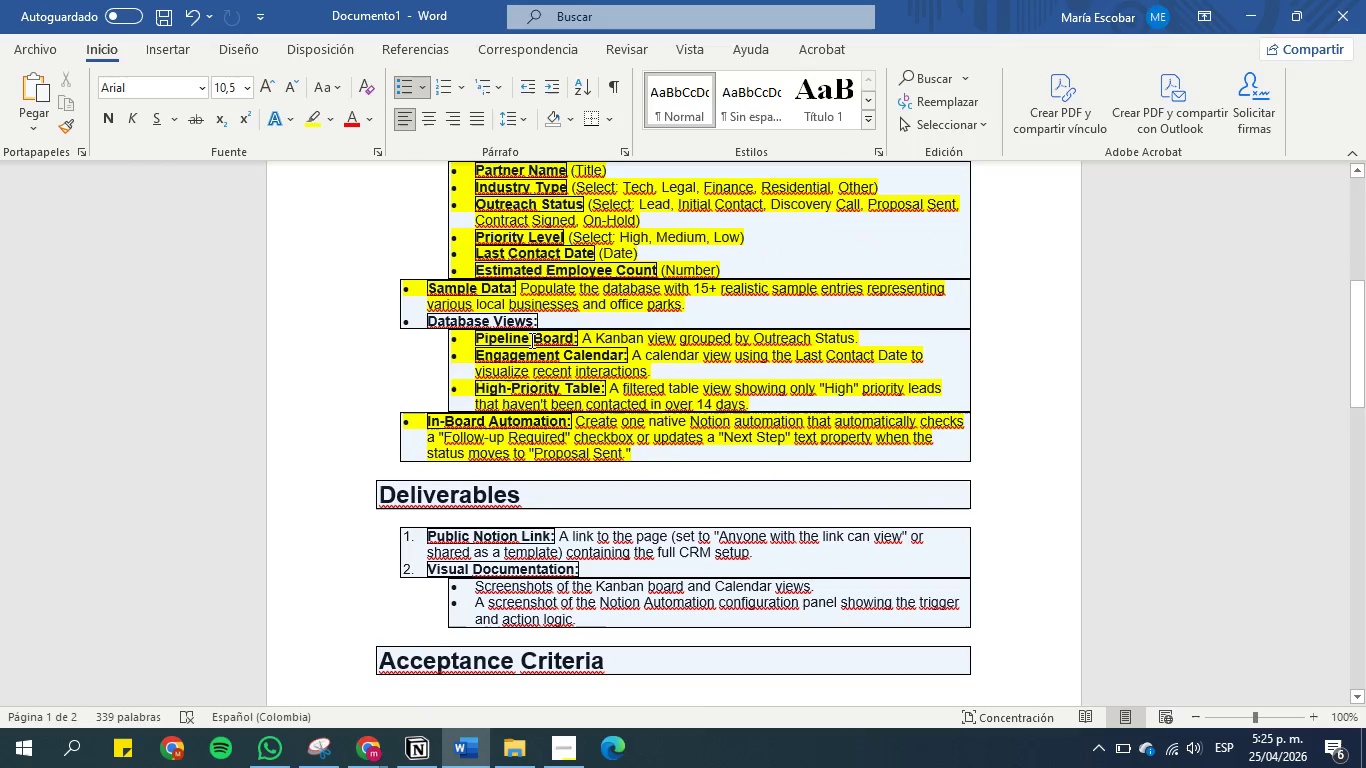 
scroll: coordinate [433, 294], scroll_direction: up, amount: 6.0
 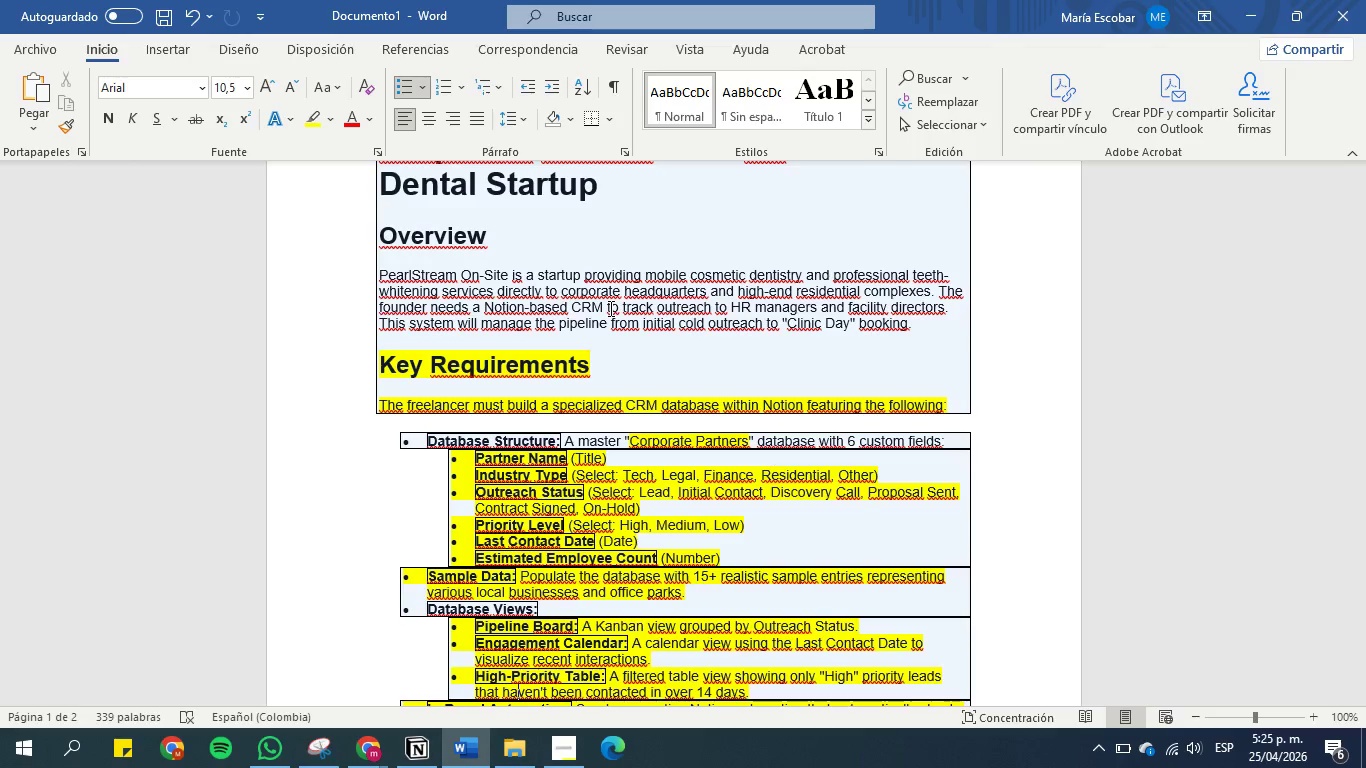 
wait(23.13)
 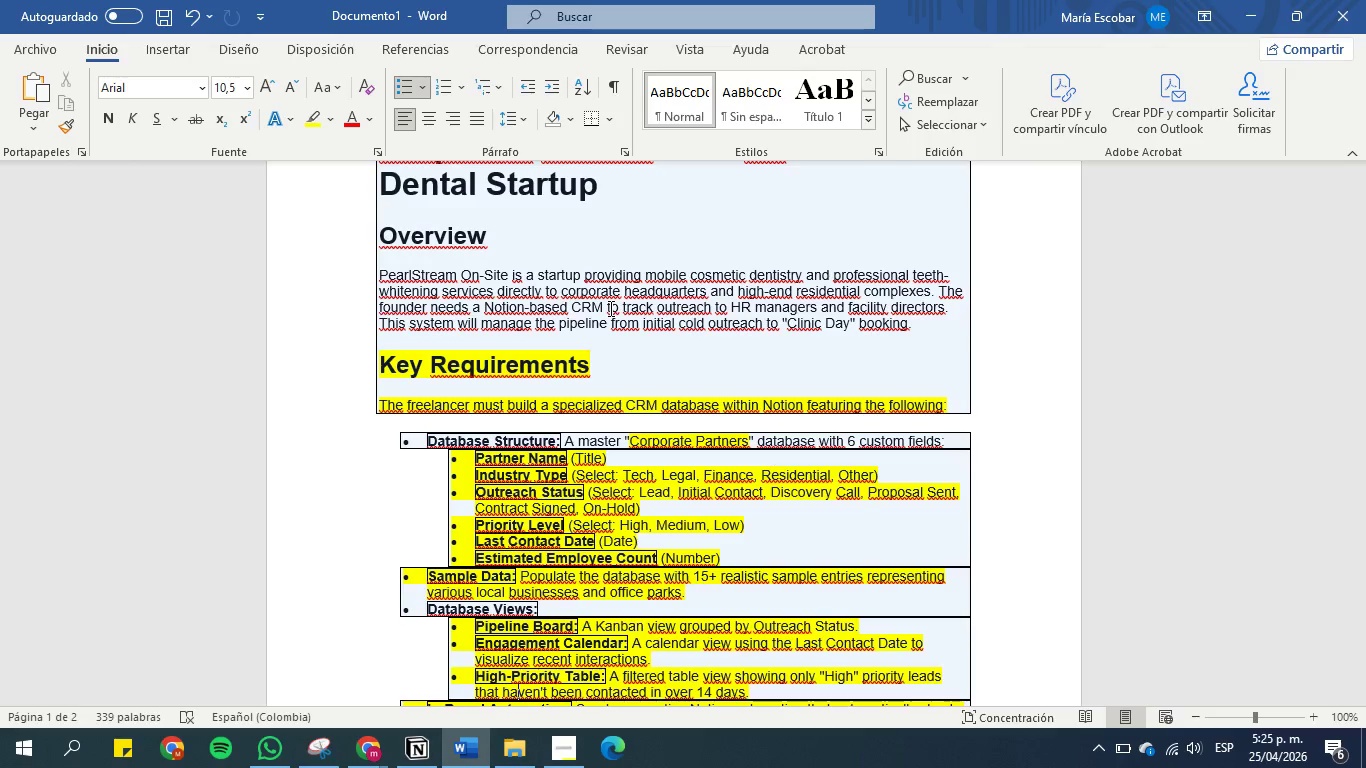 
left_click_drag(start_coordinate=[380, 320], to_coordinate=[935, 332])
 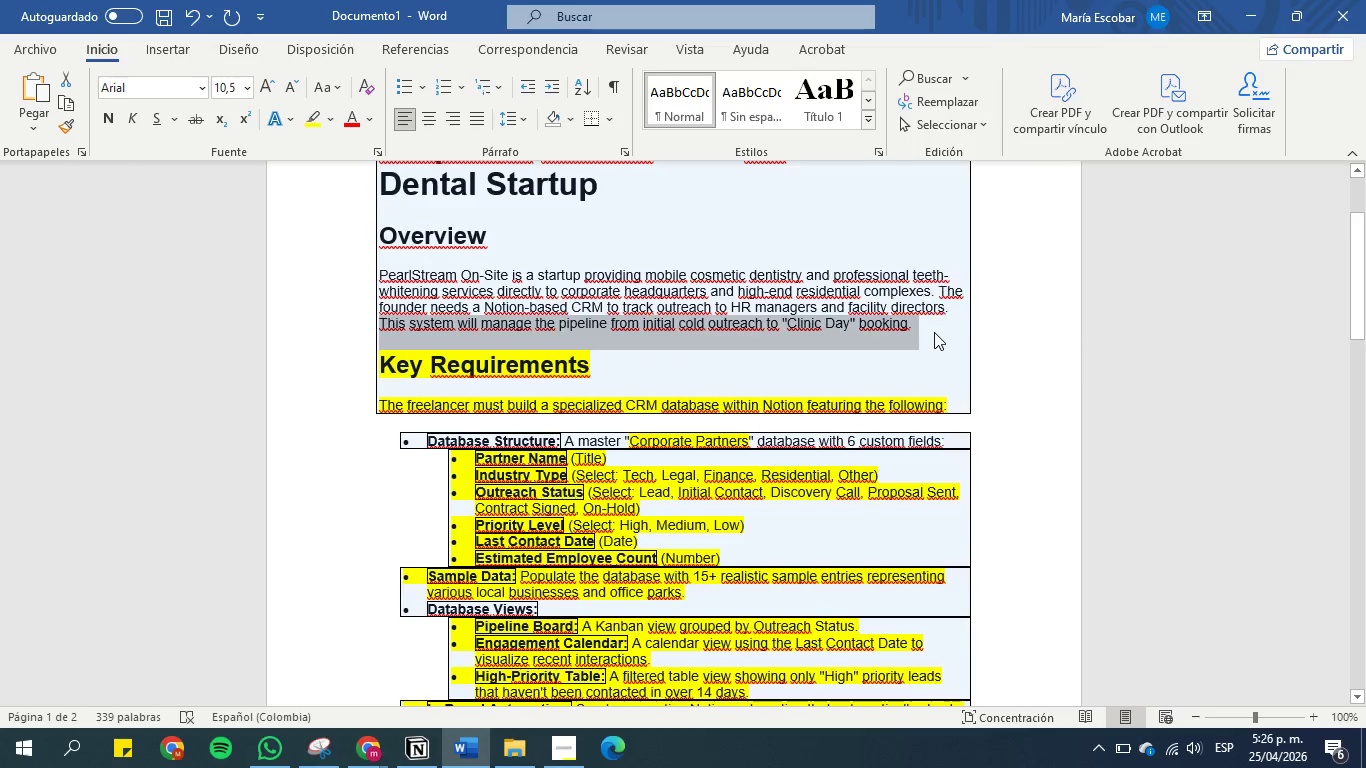 
key(Control+C)
 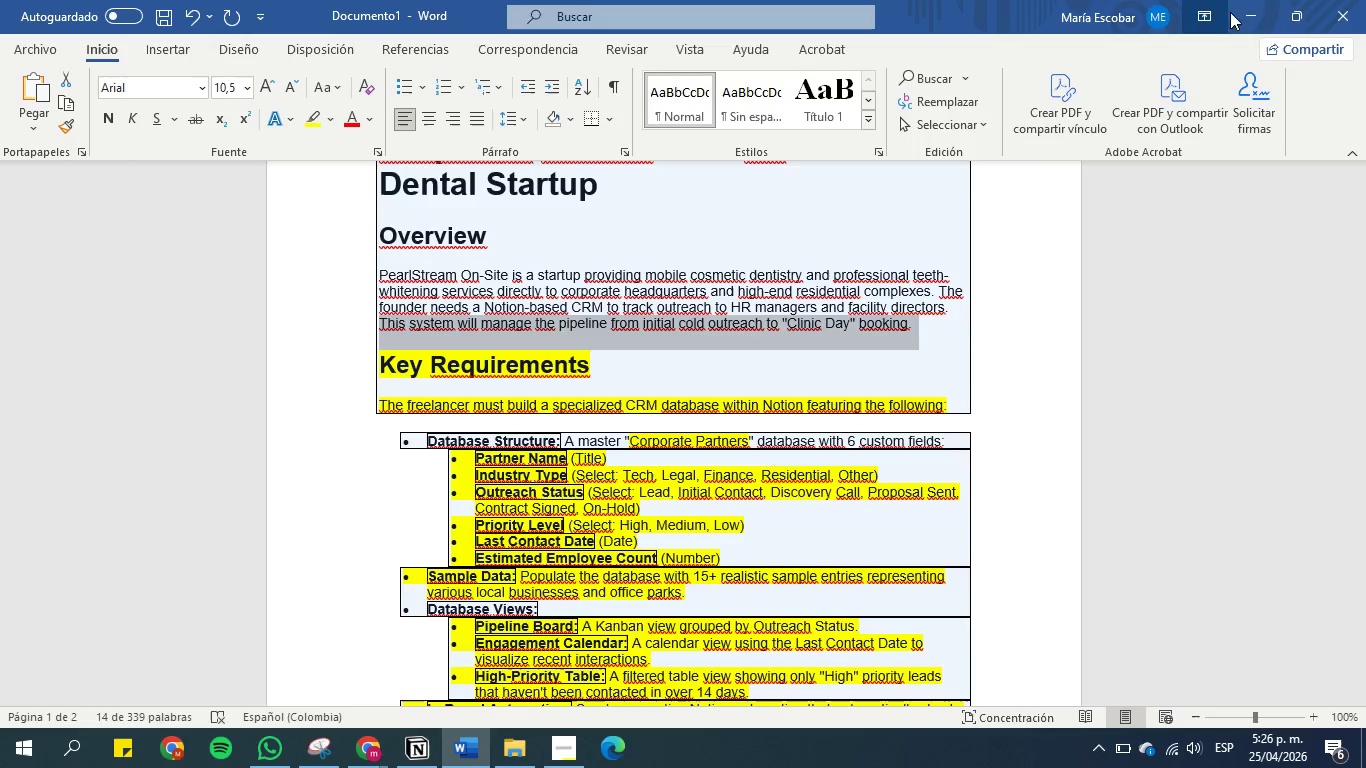 
left_click([1242, 3])
 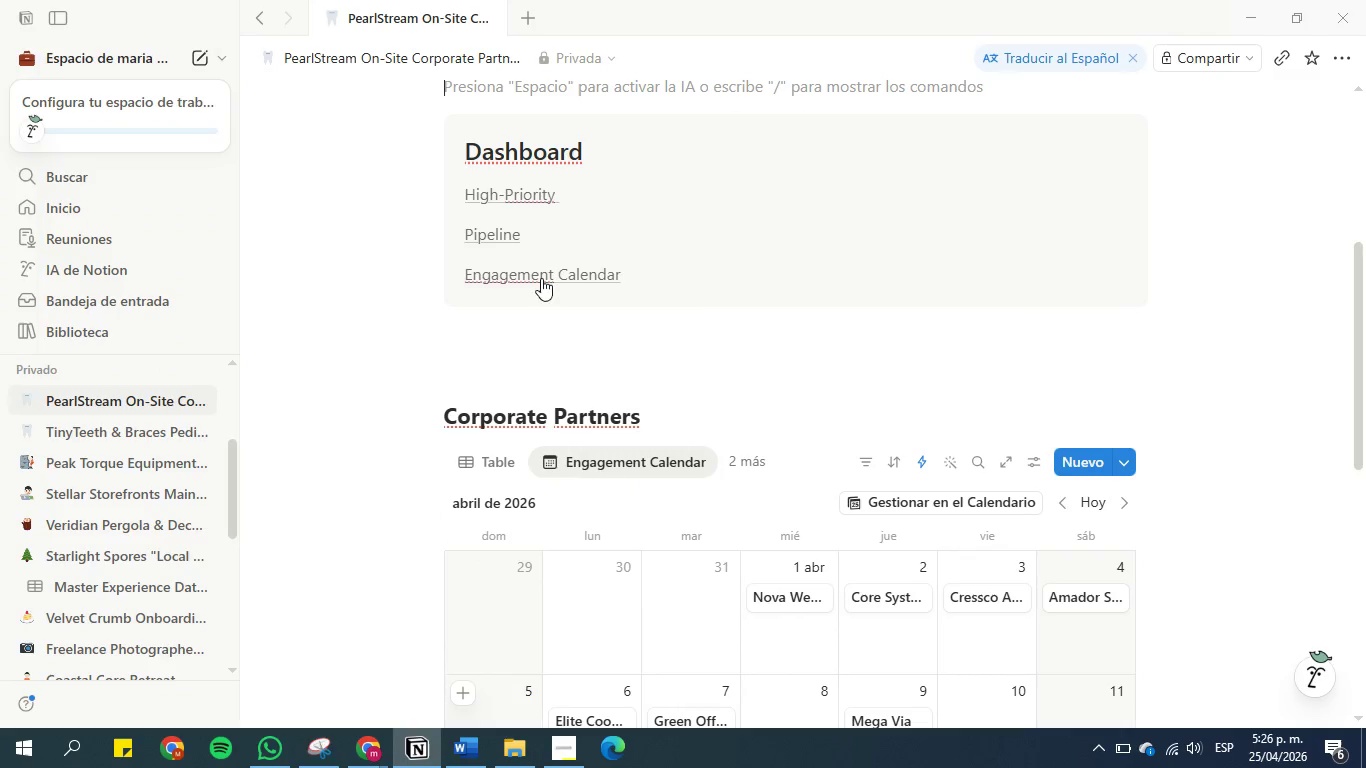 
scroll: coordinate [564, 332], scroll_direction: up, amount: 7.0
 